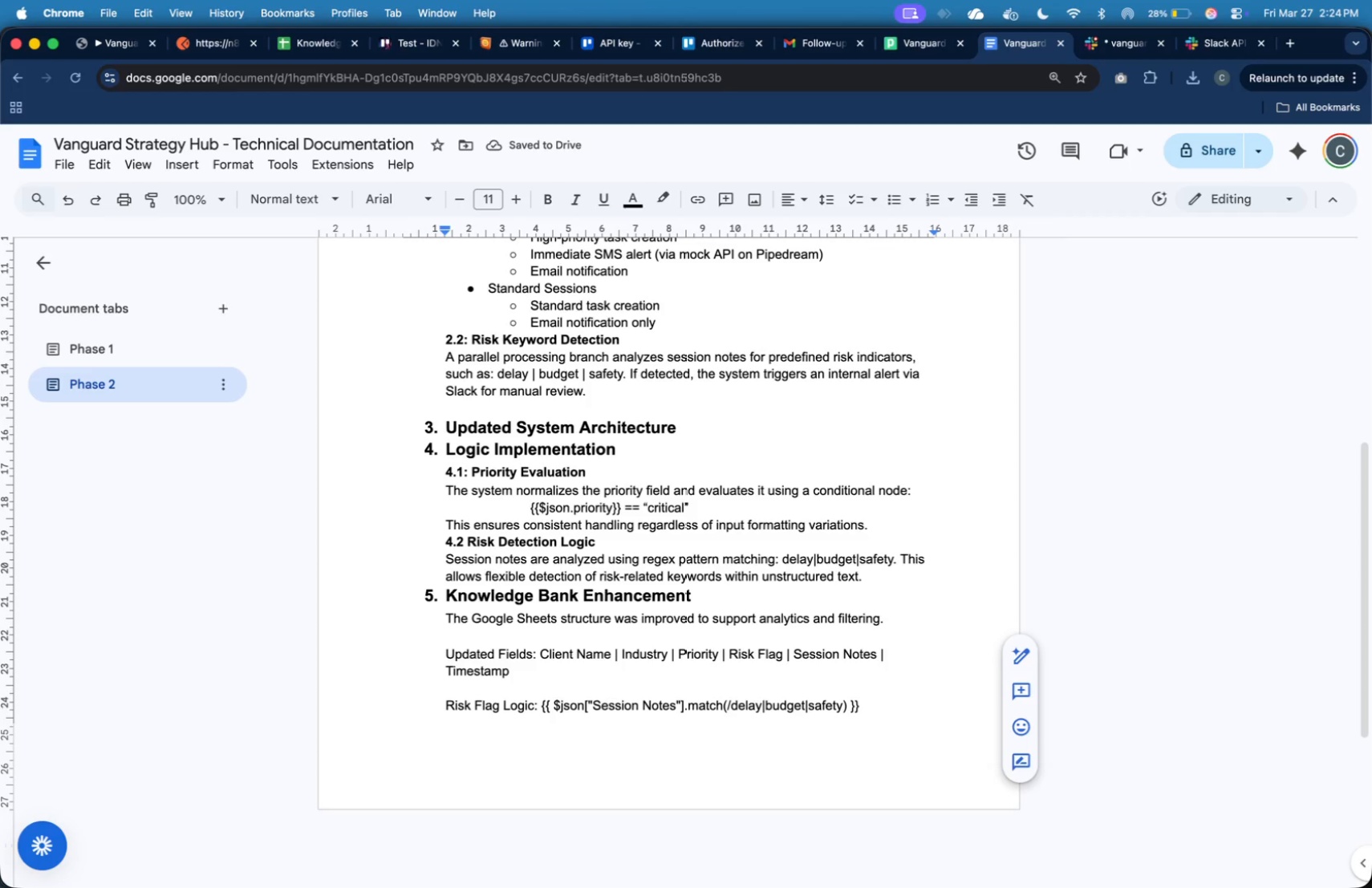 
key(ArrowRight)
 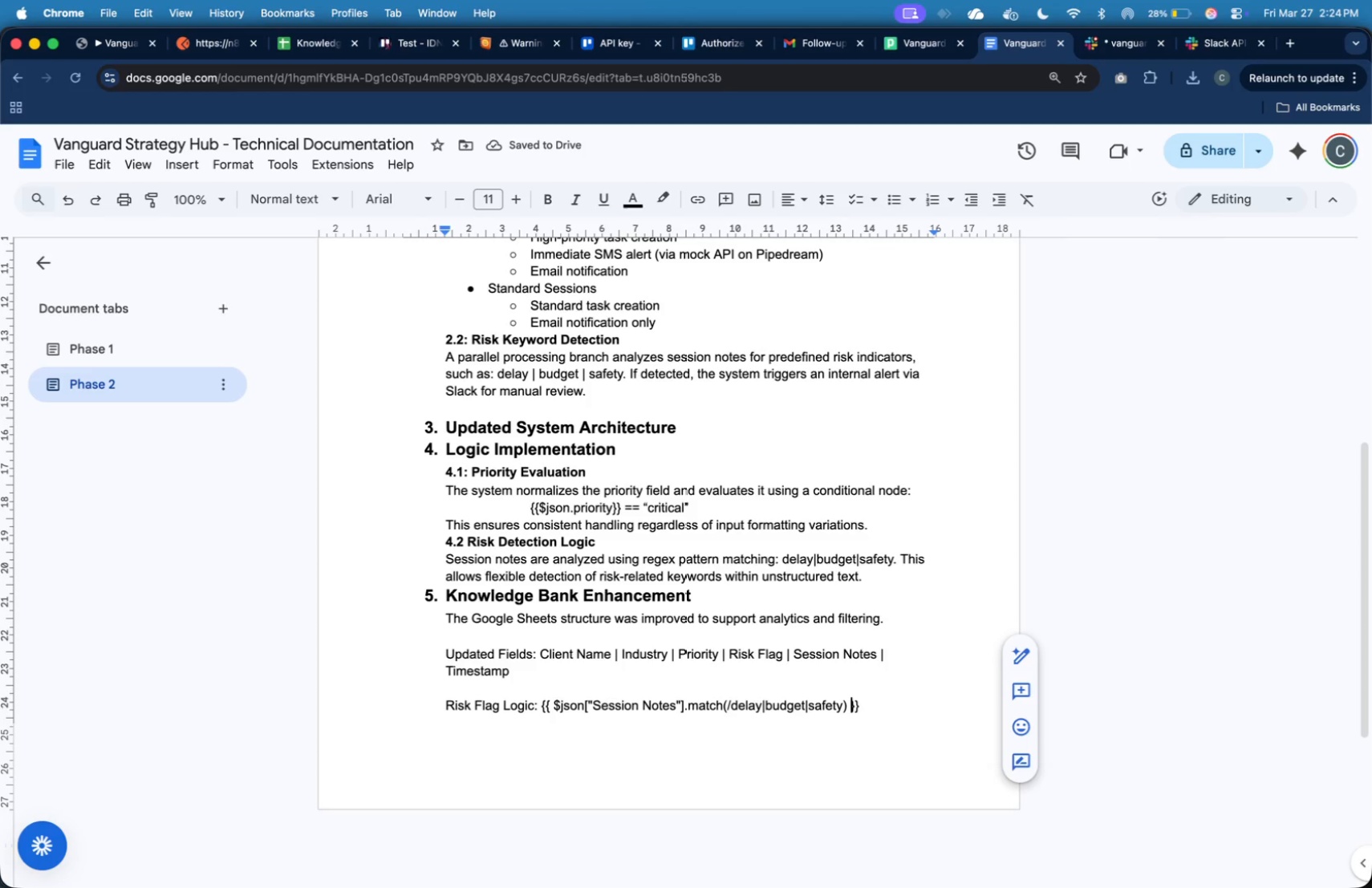 
key(Shift+Slash)
 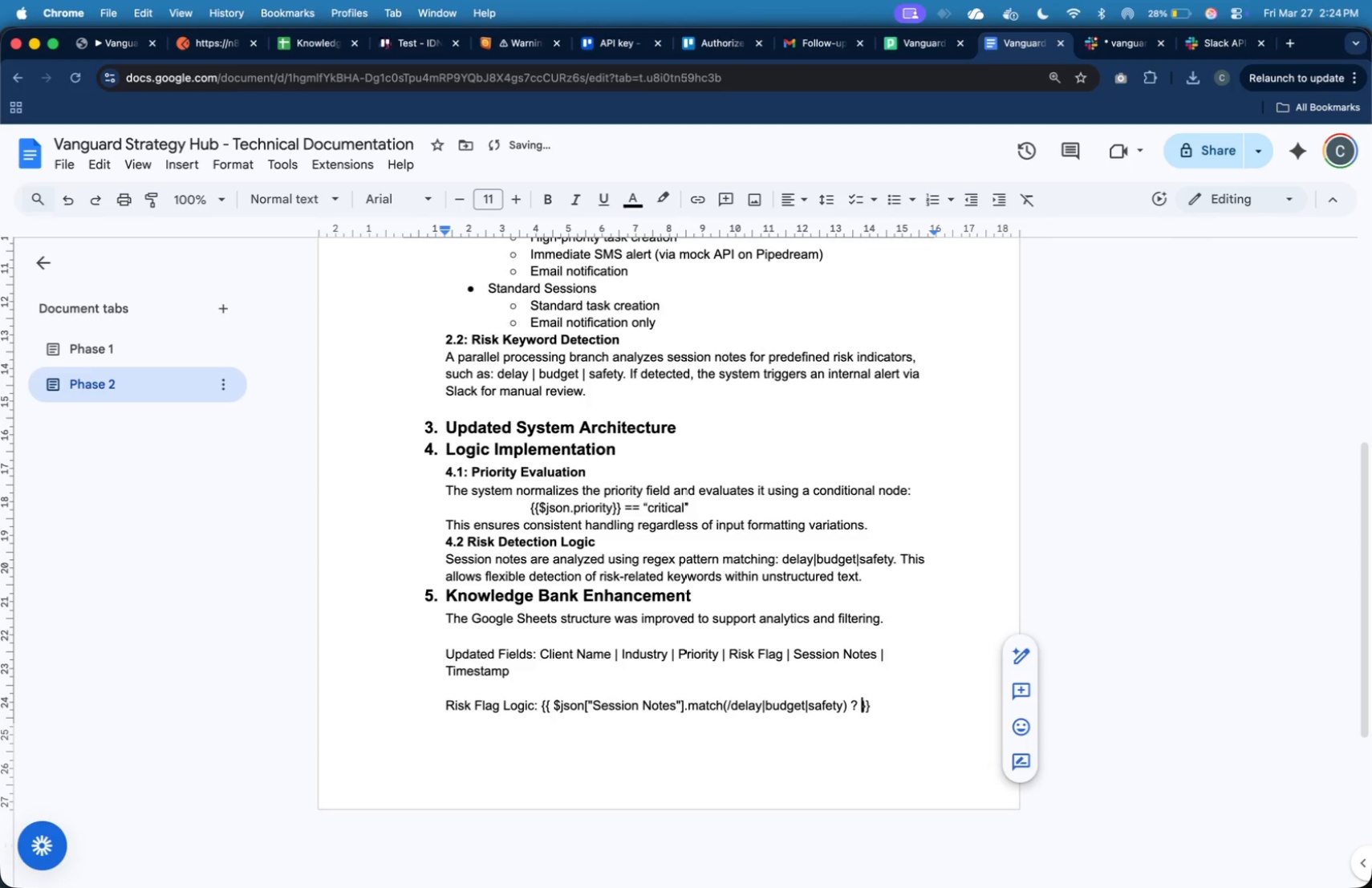 
key(Shift+Space)
 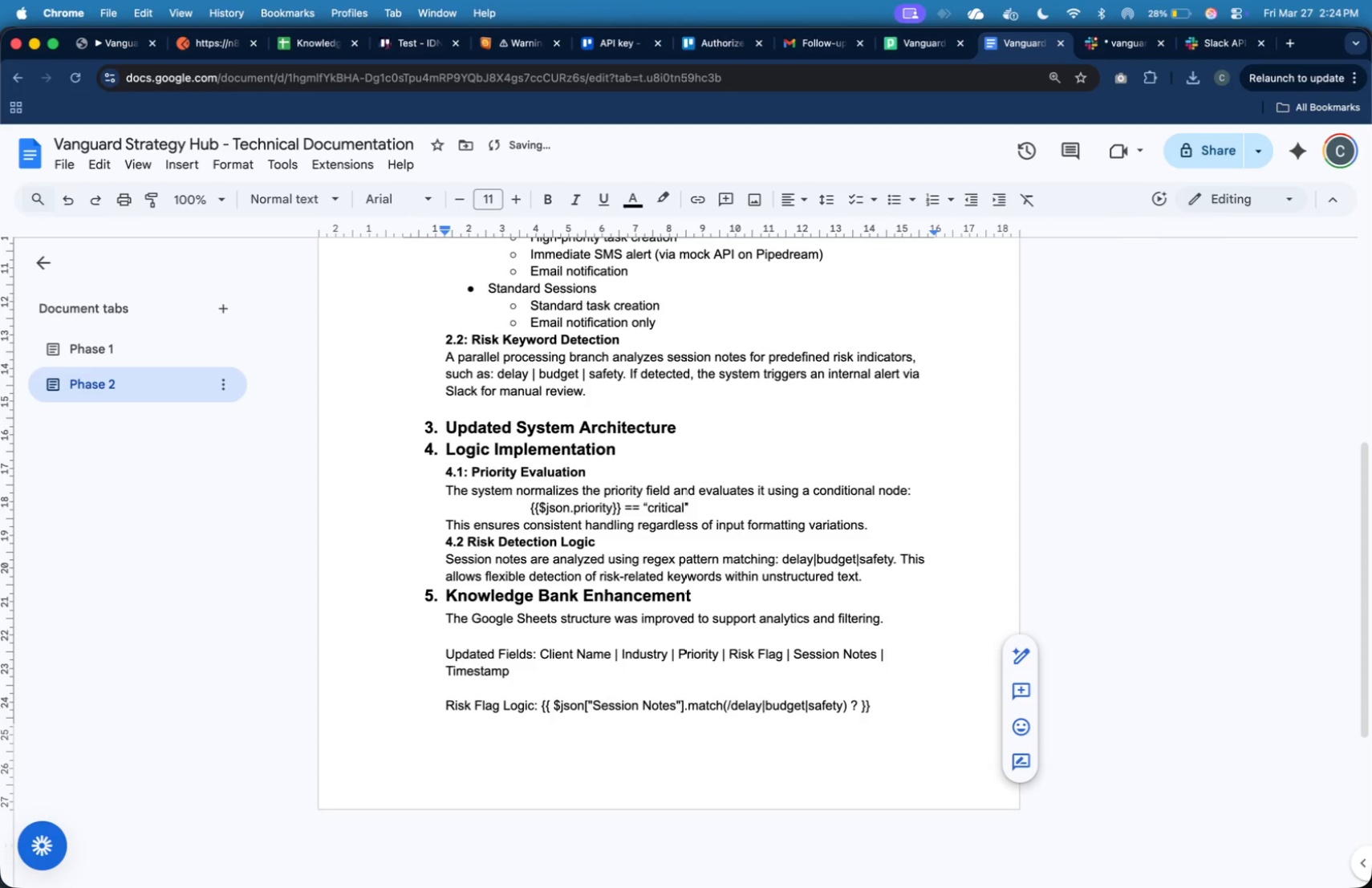 
key(Shift+Quote)
 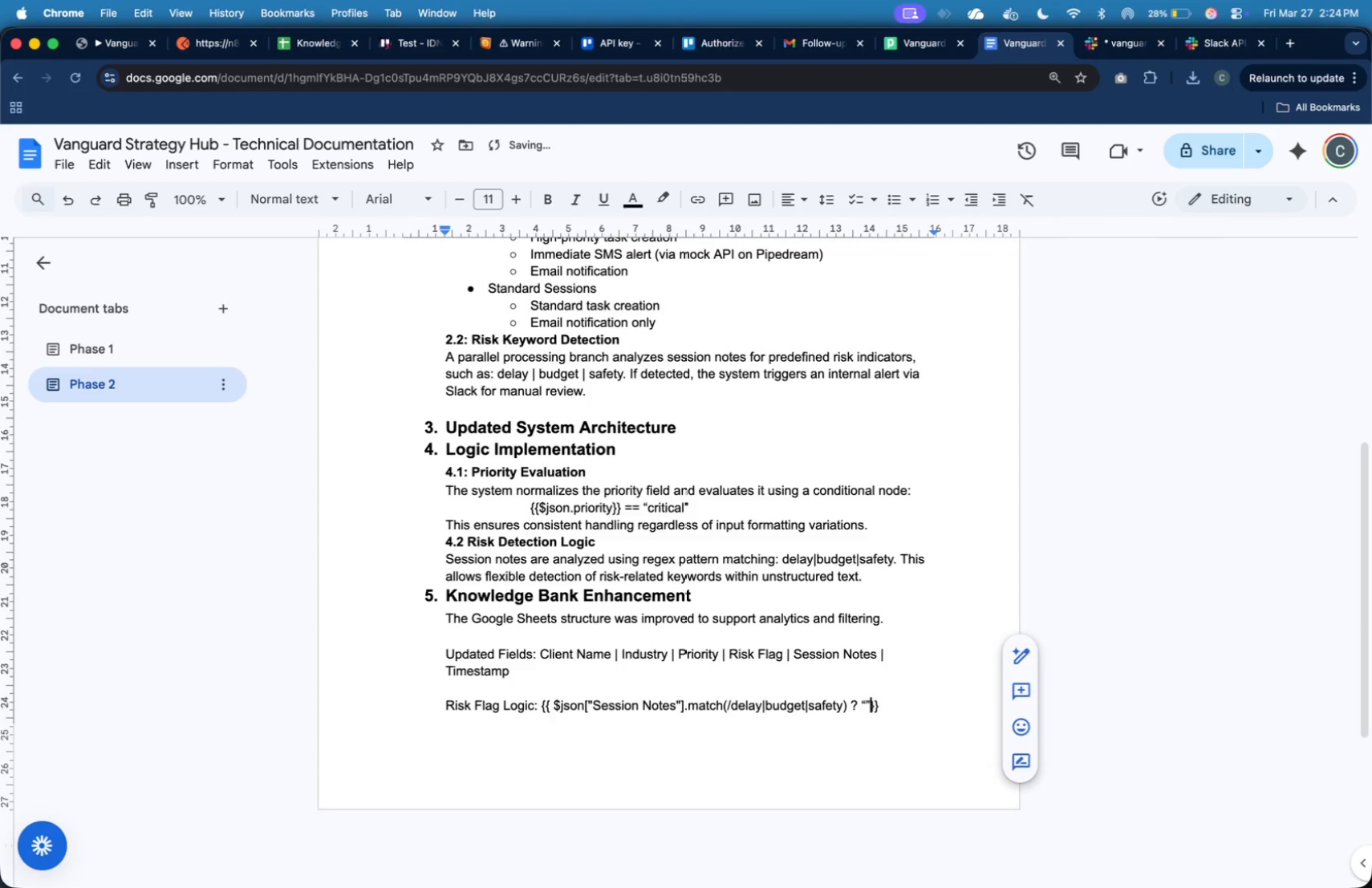 
key(Shift+Quote)
 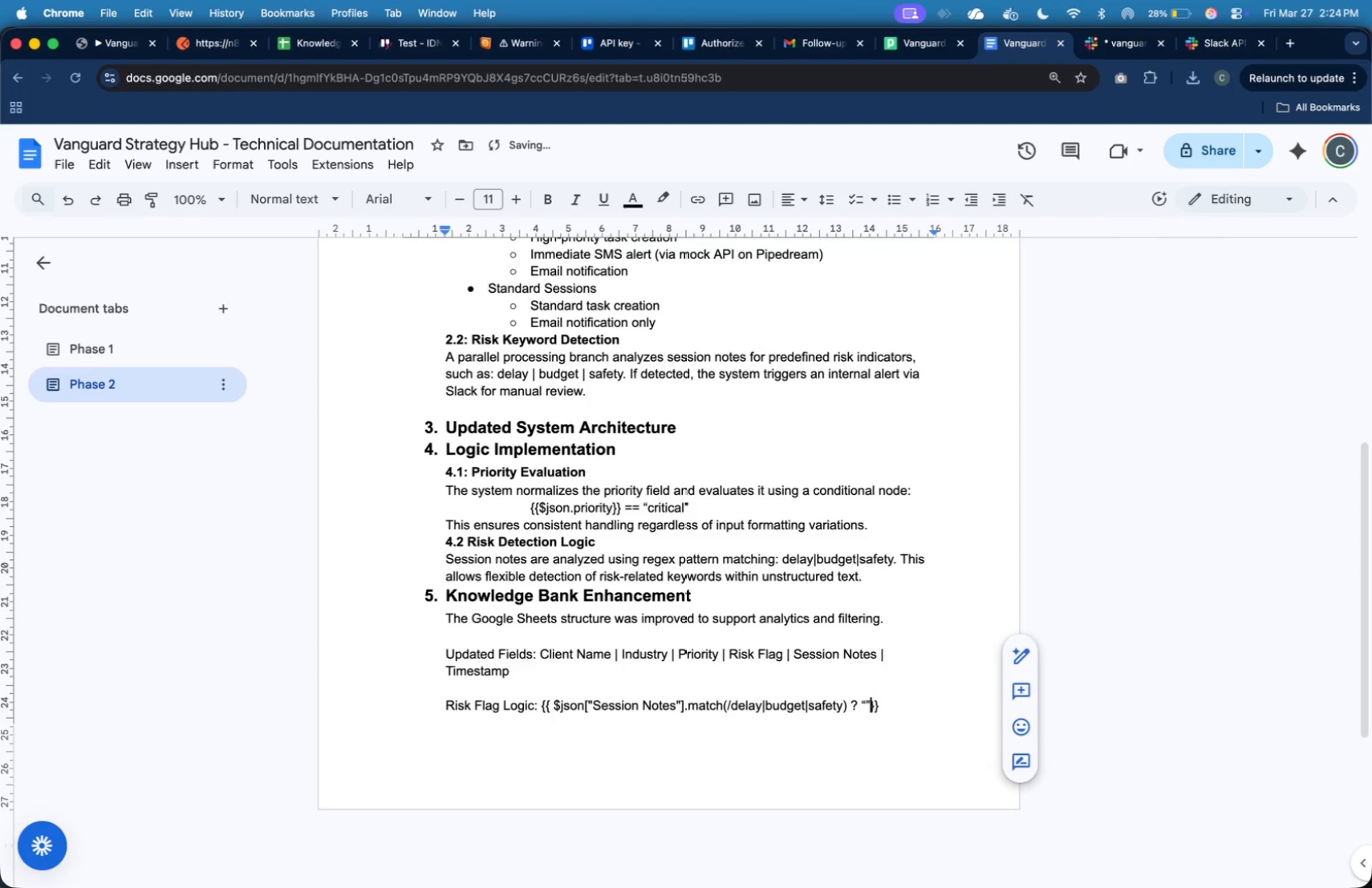 
key(ArrowLeft)
 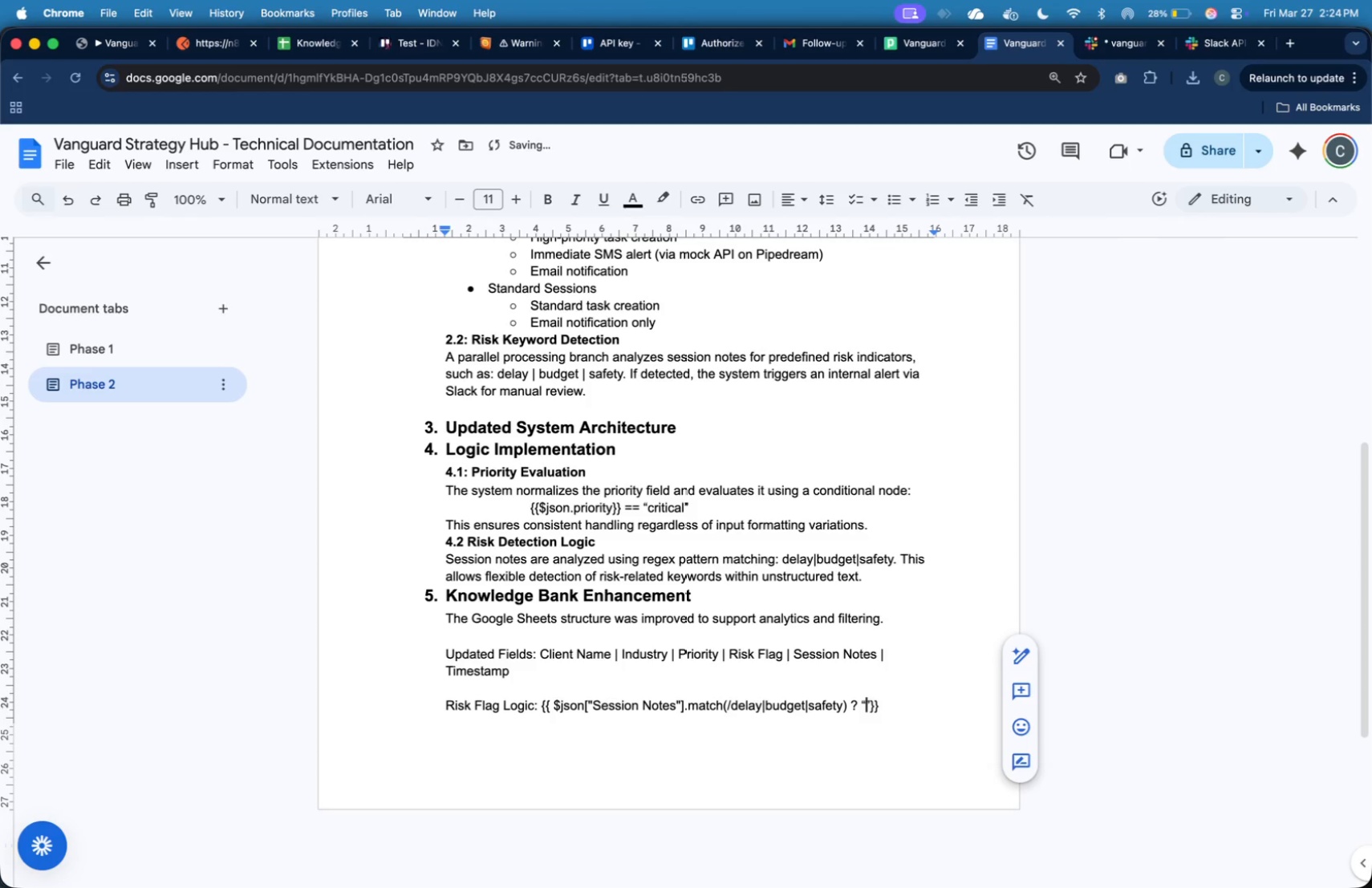 
type(Yes)
 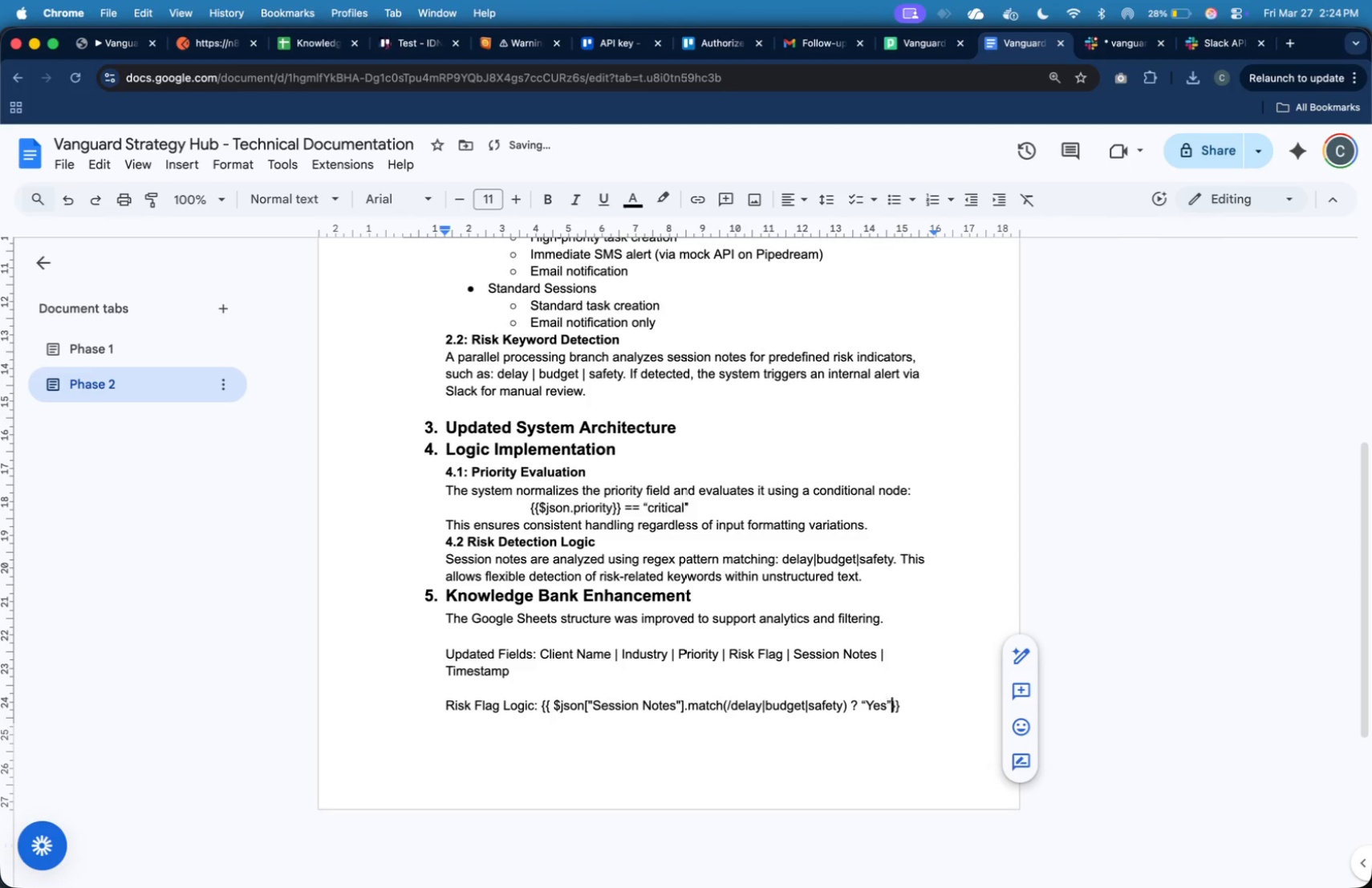 
key(ArrowRight)
 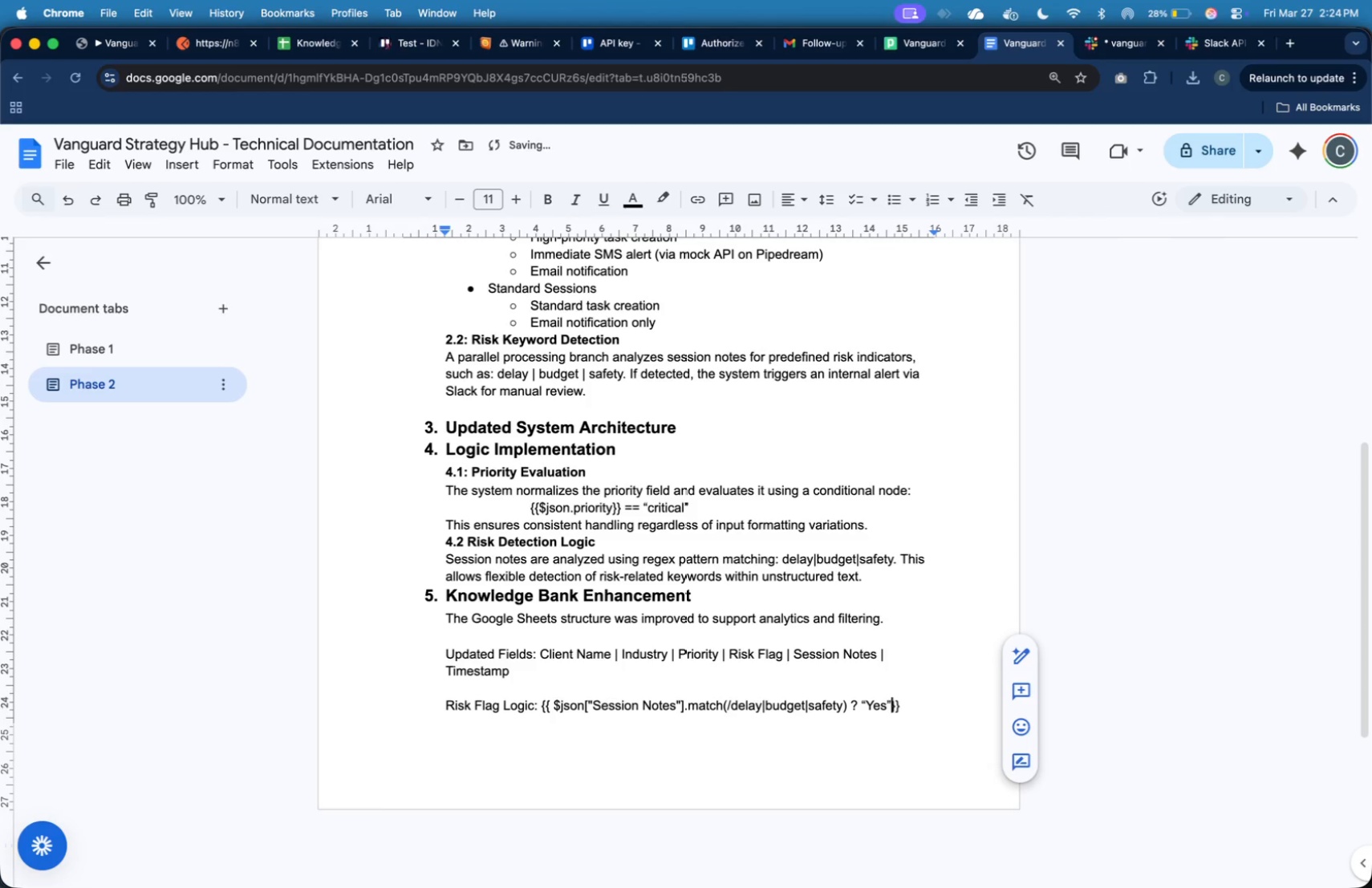 
key(Space)
 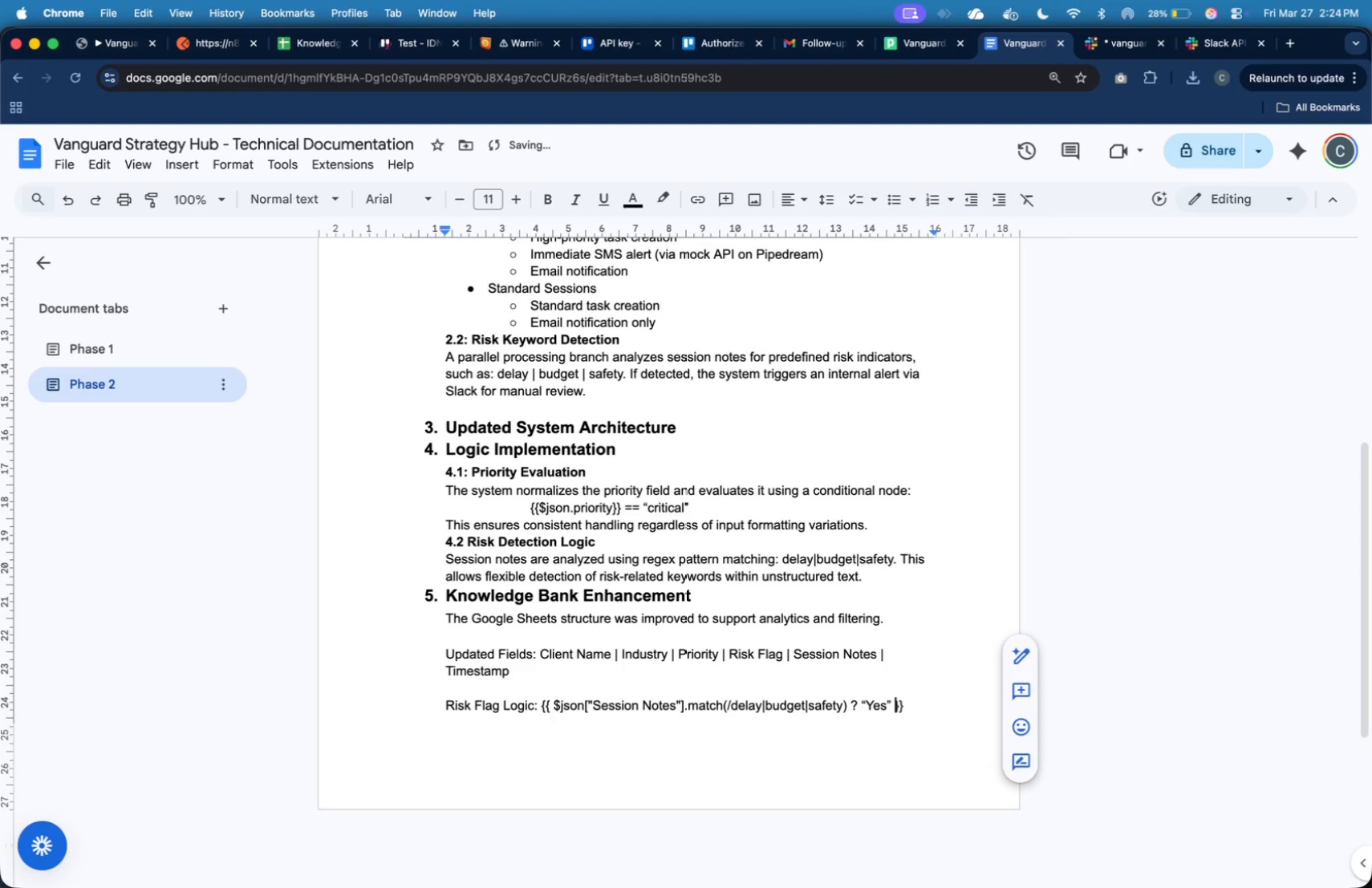 
key(Shift+Semicolon)
 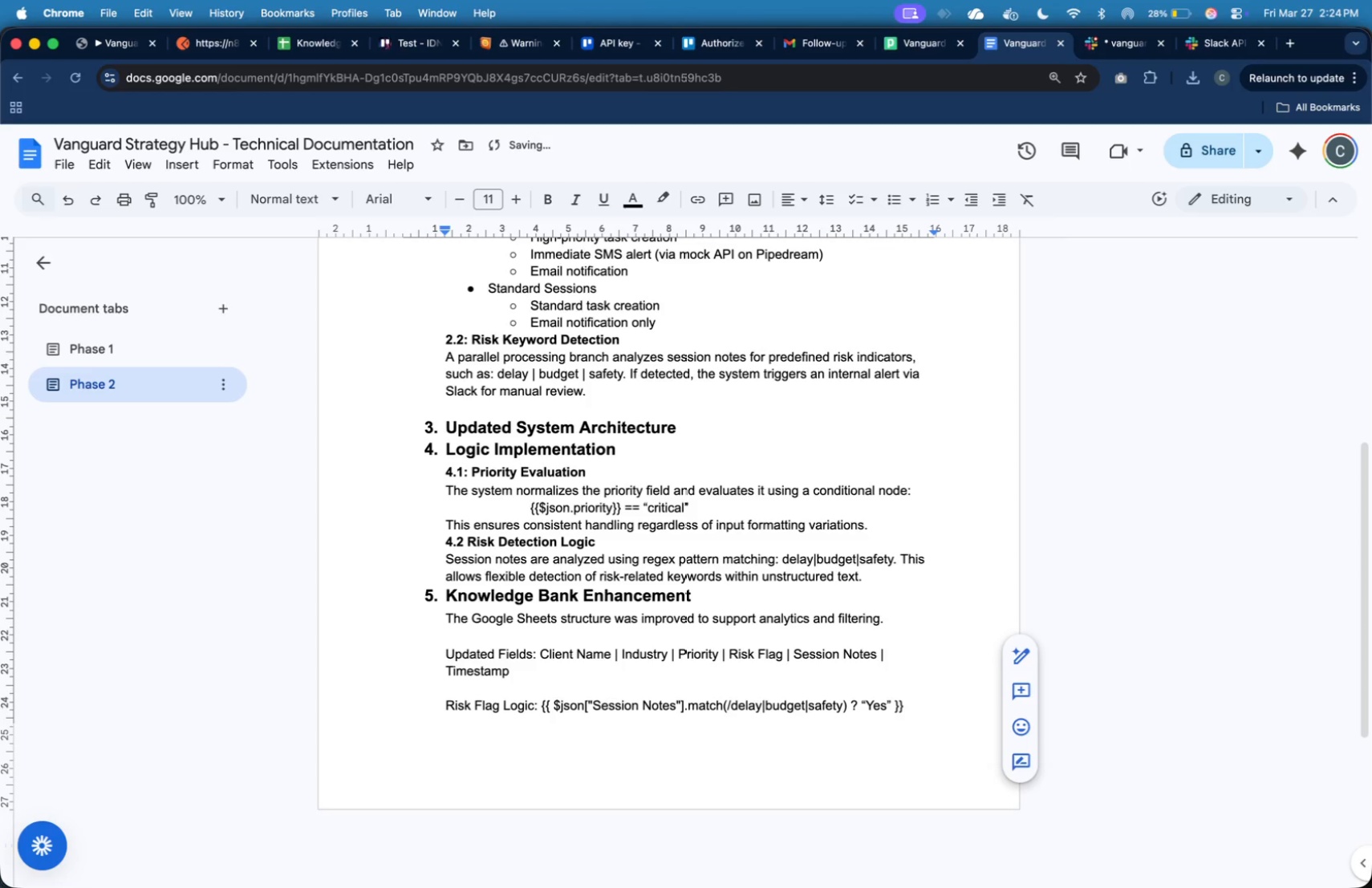 
key(Shift+Space)
 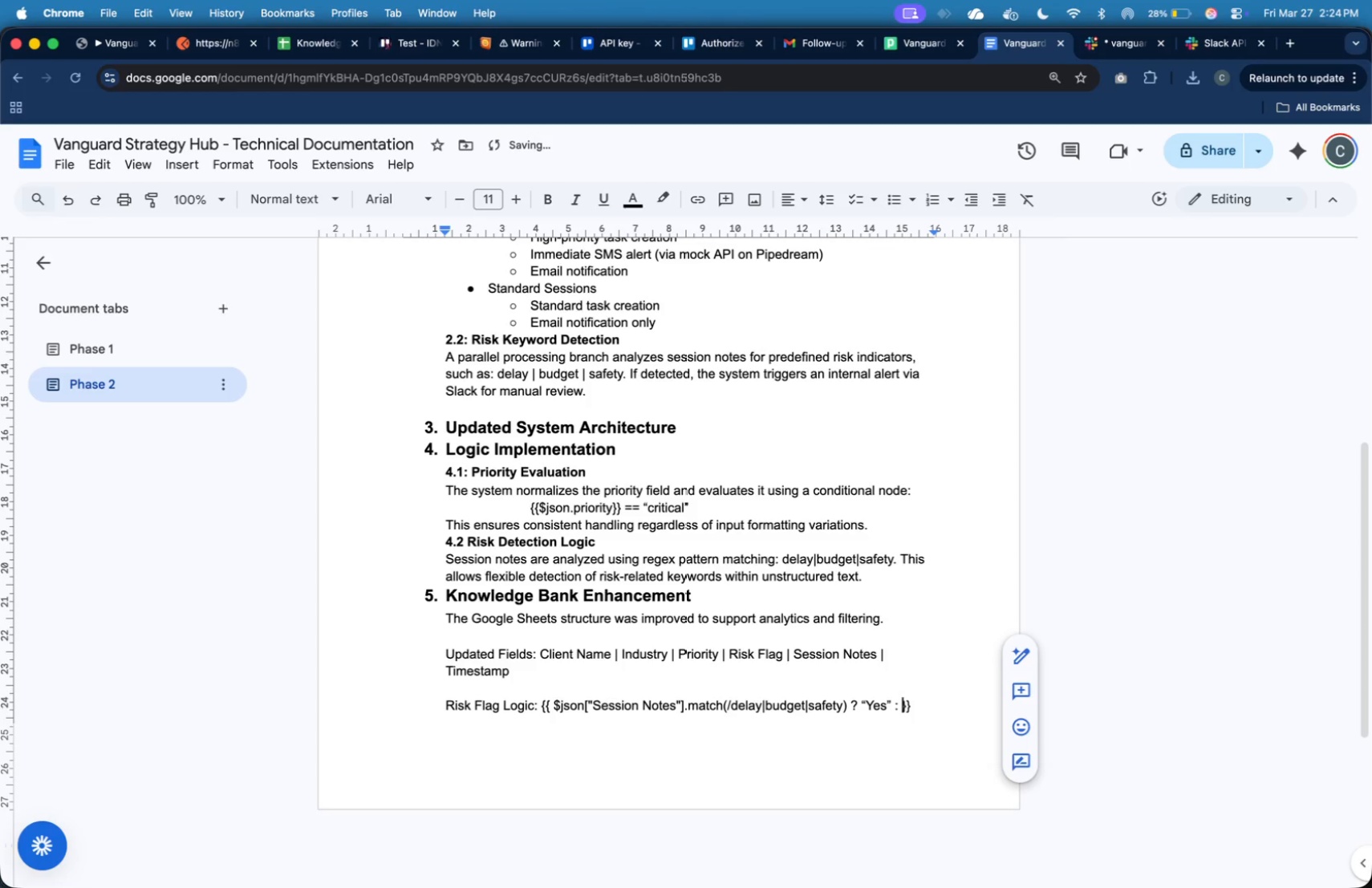 
key(Shift+Quote)
 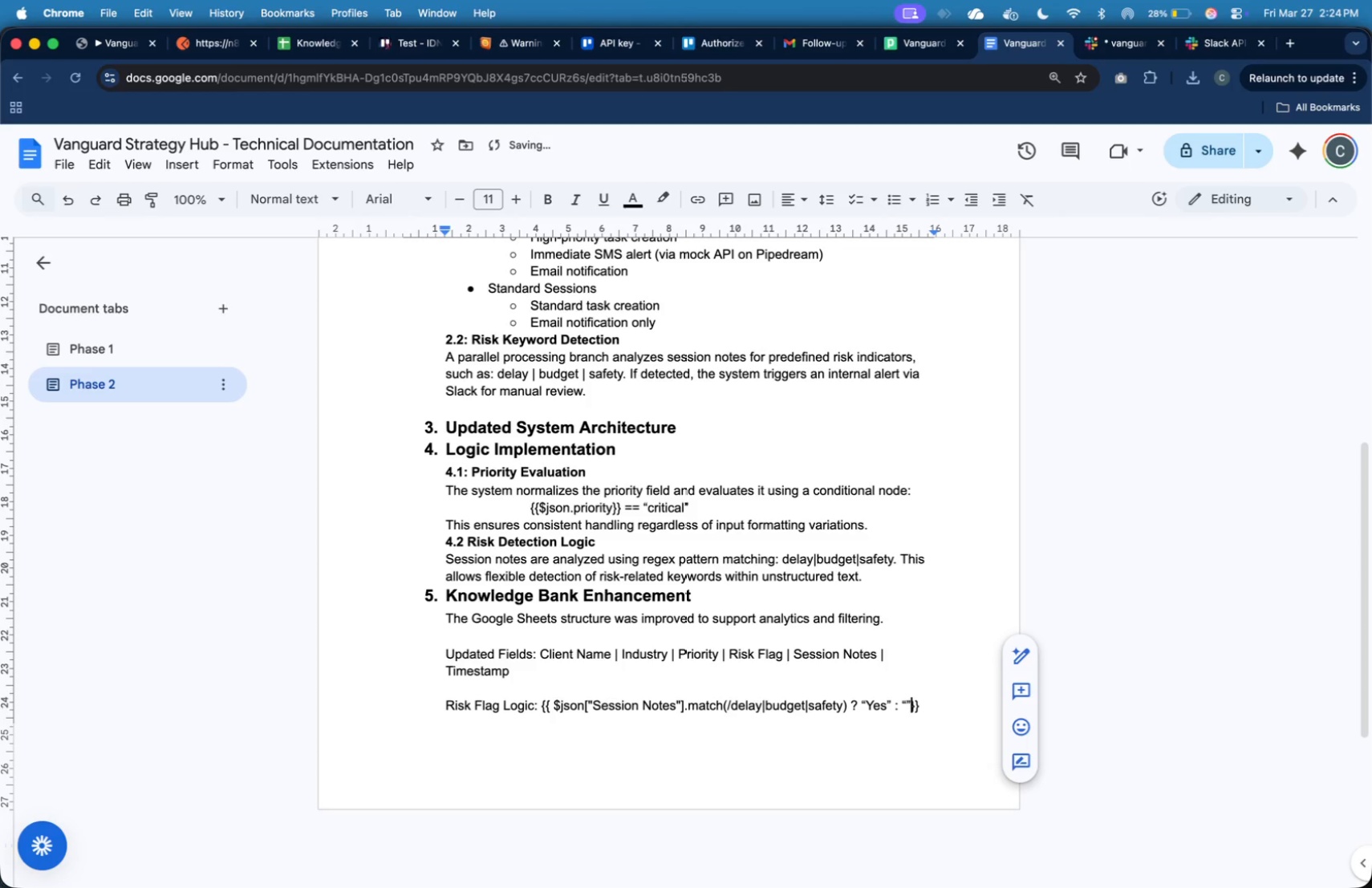 
key(Shift+Quote)
 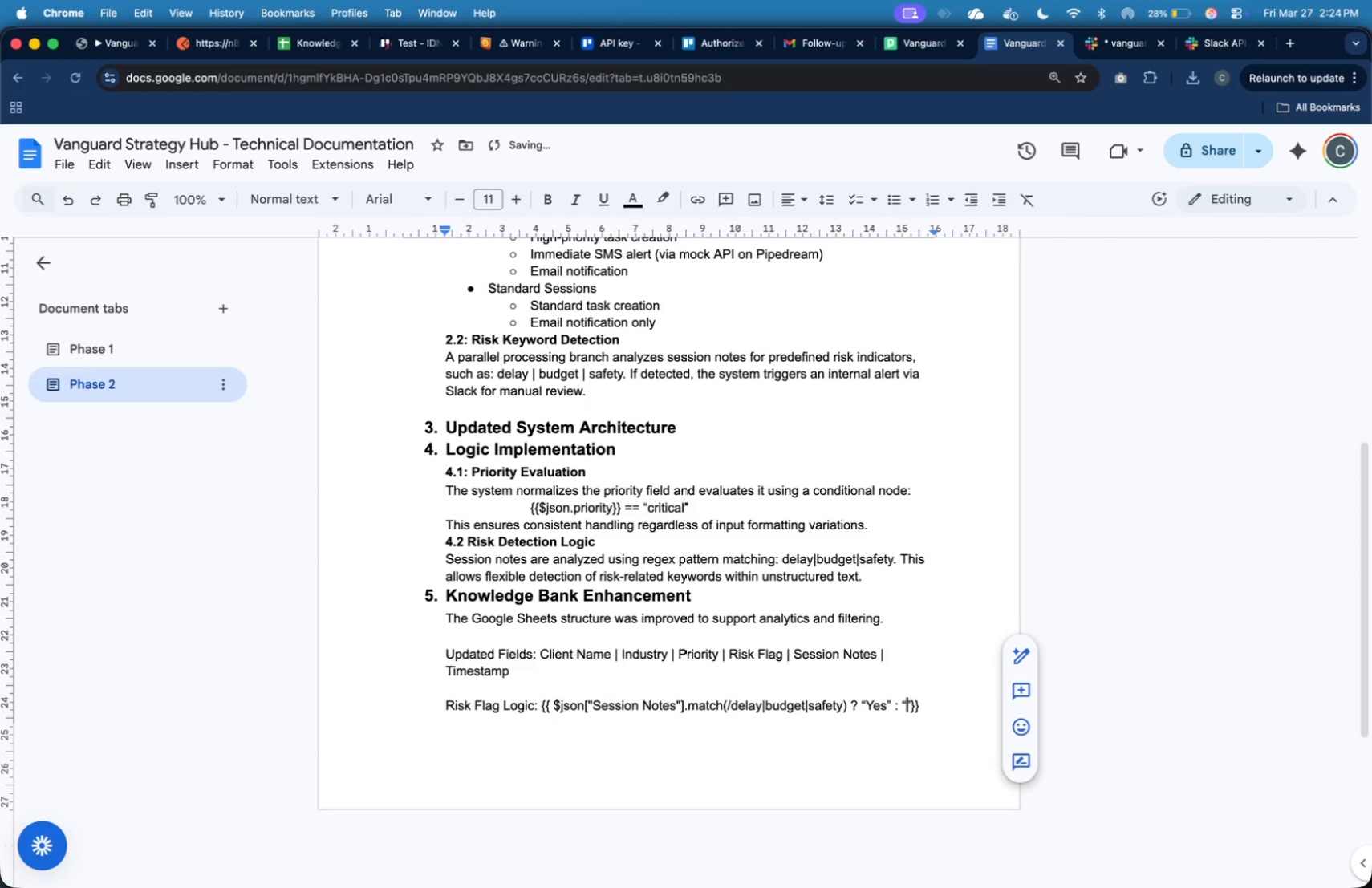 
key(ArrowLeft)
 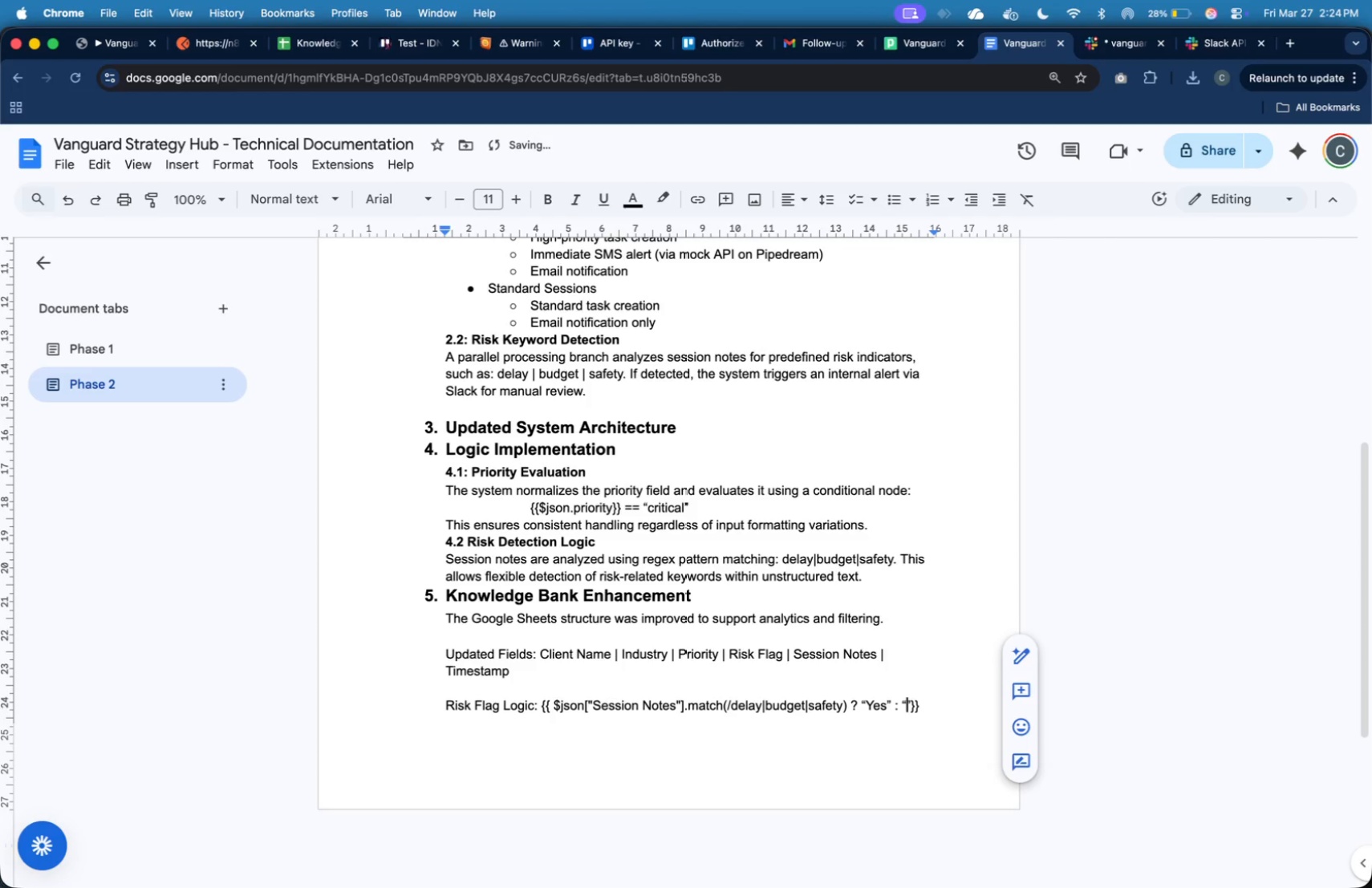 
type(Nop)
key(Backspace)
 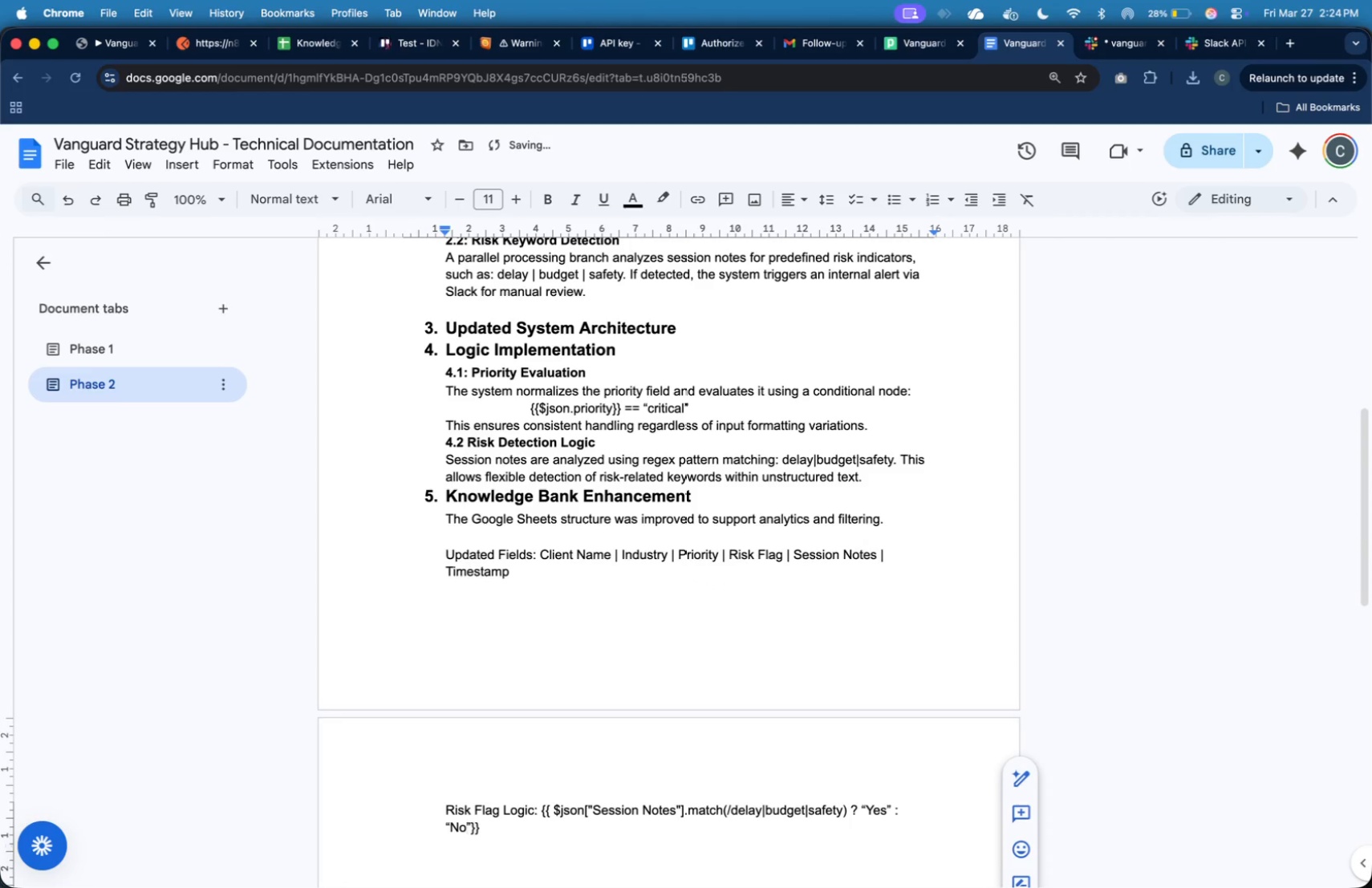 
key(ArrowRight)
 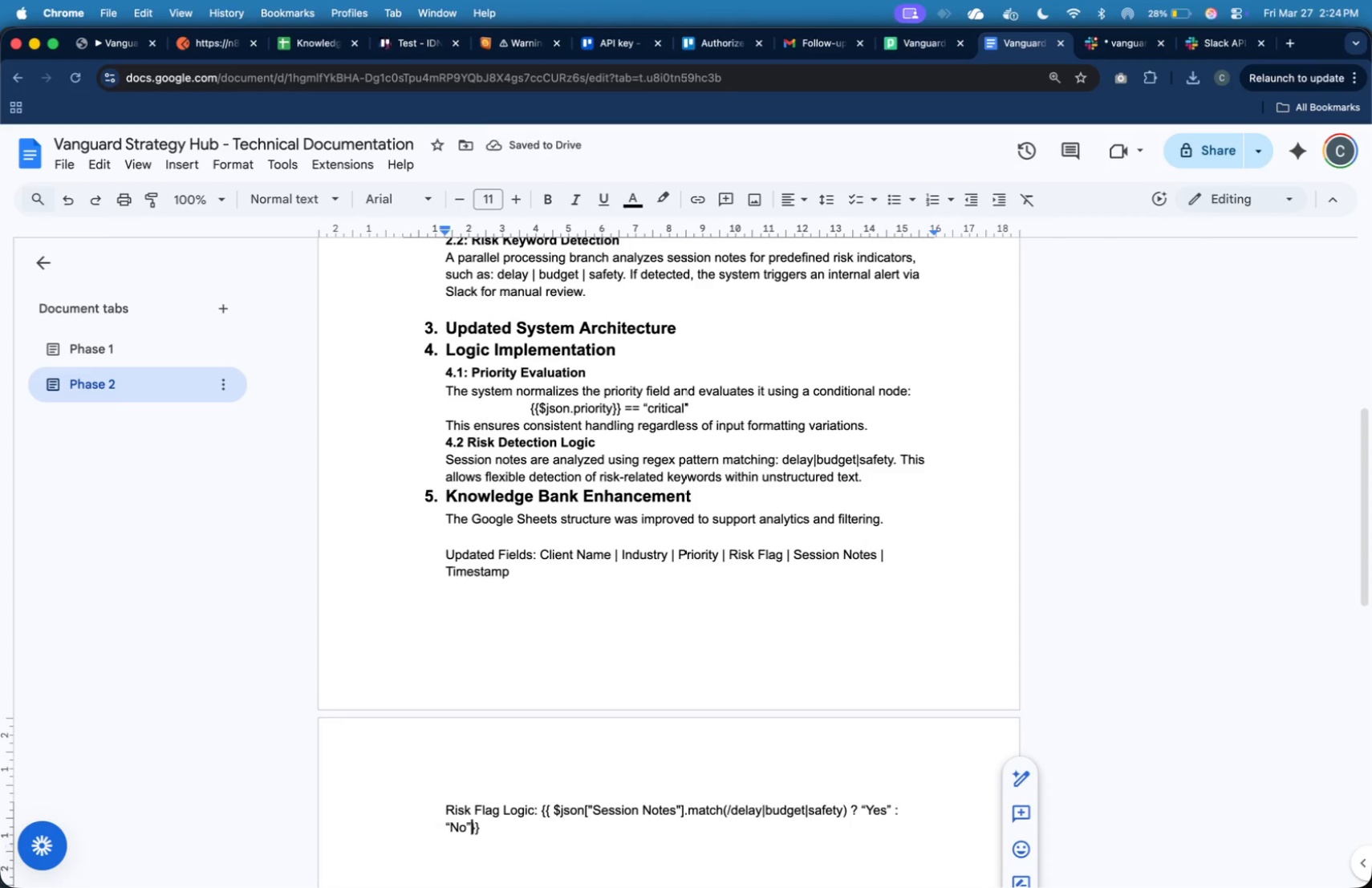 
key(Space)
 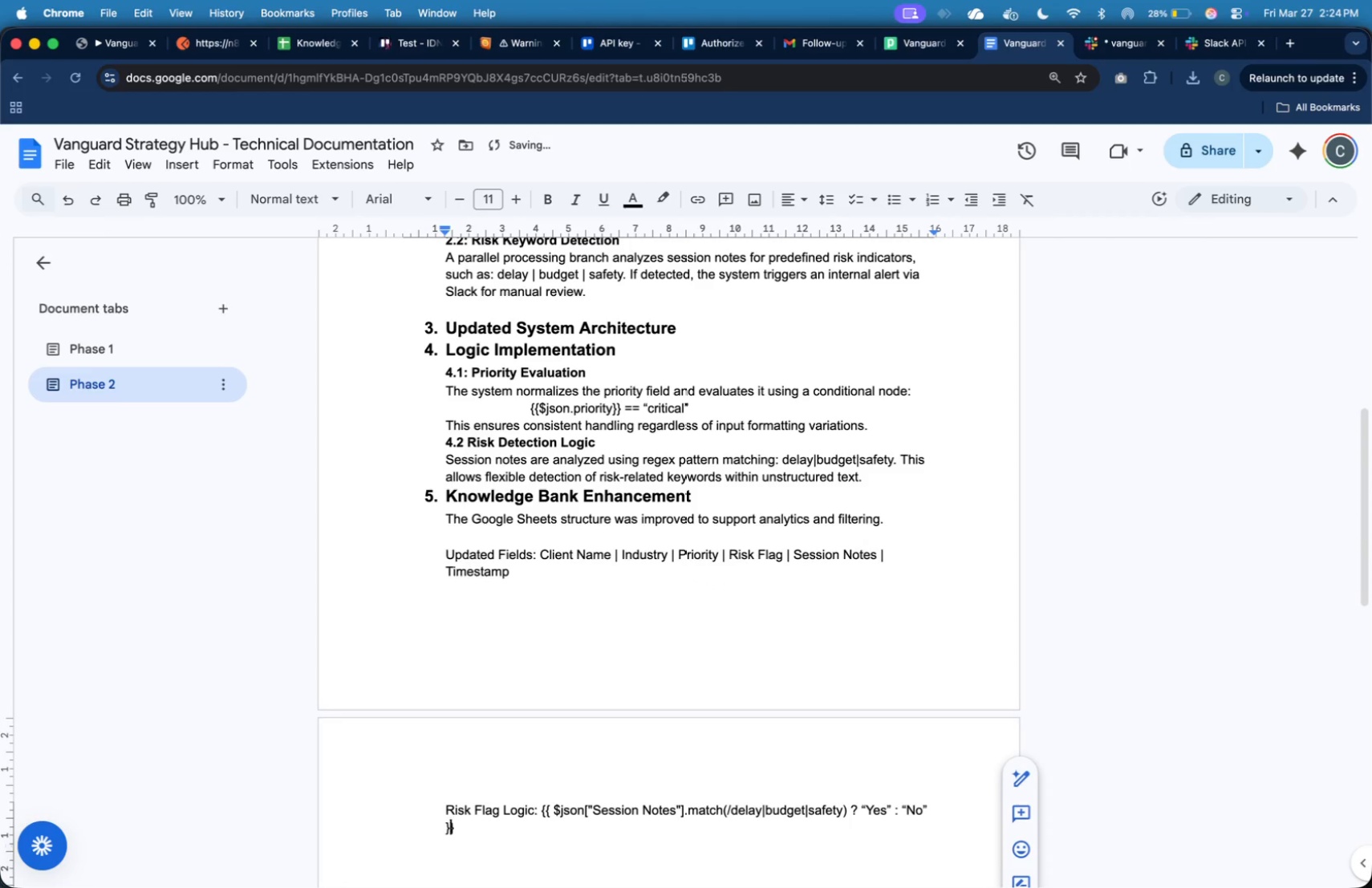 
key(ArrowRight)
 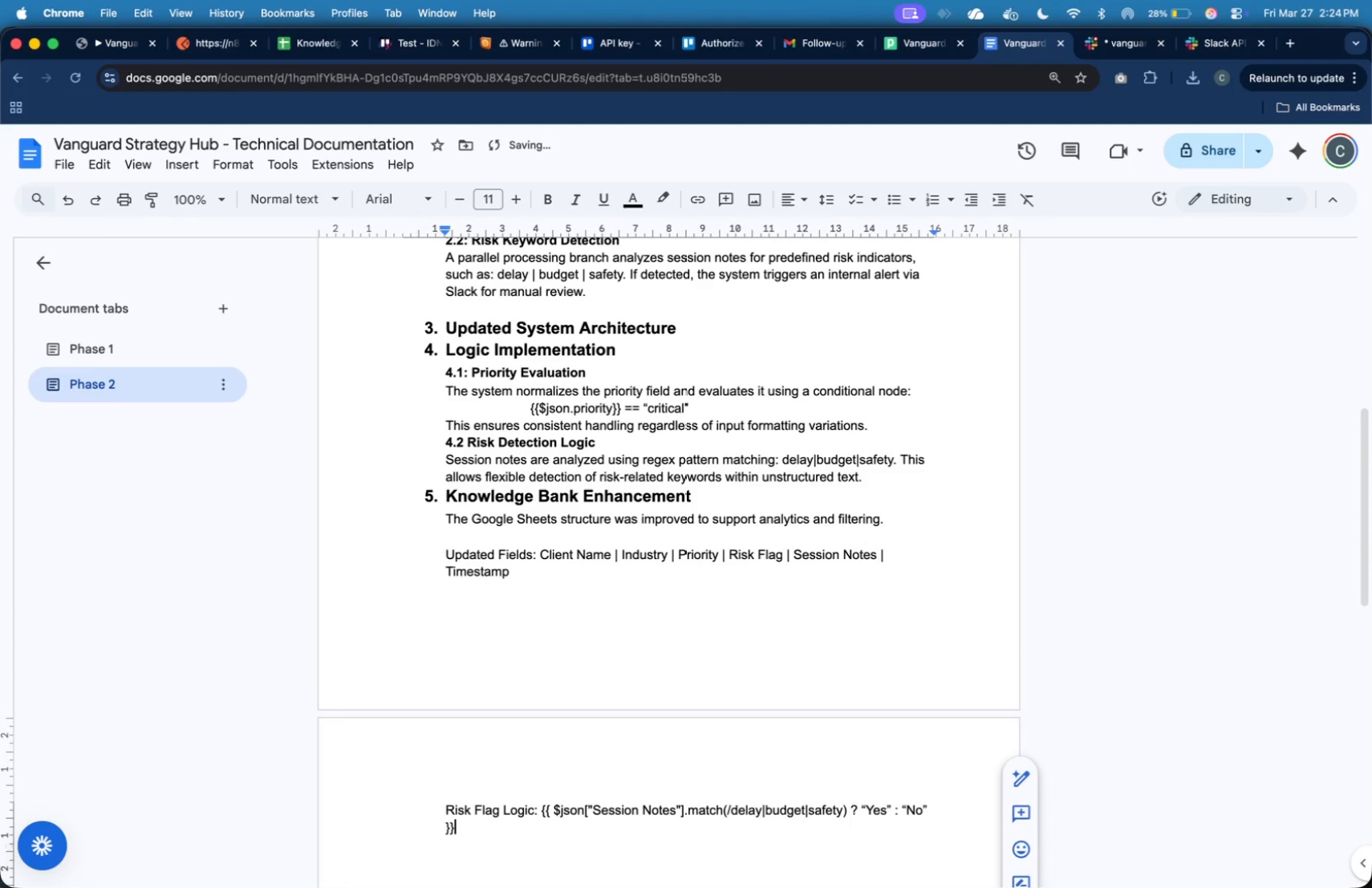 
key(ArrowRight)
 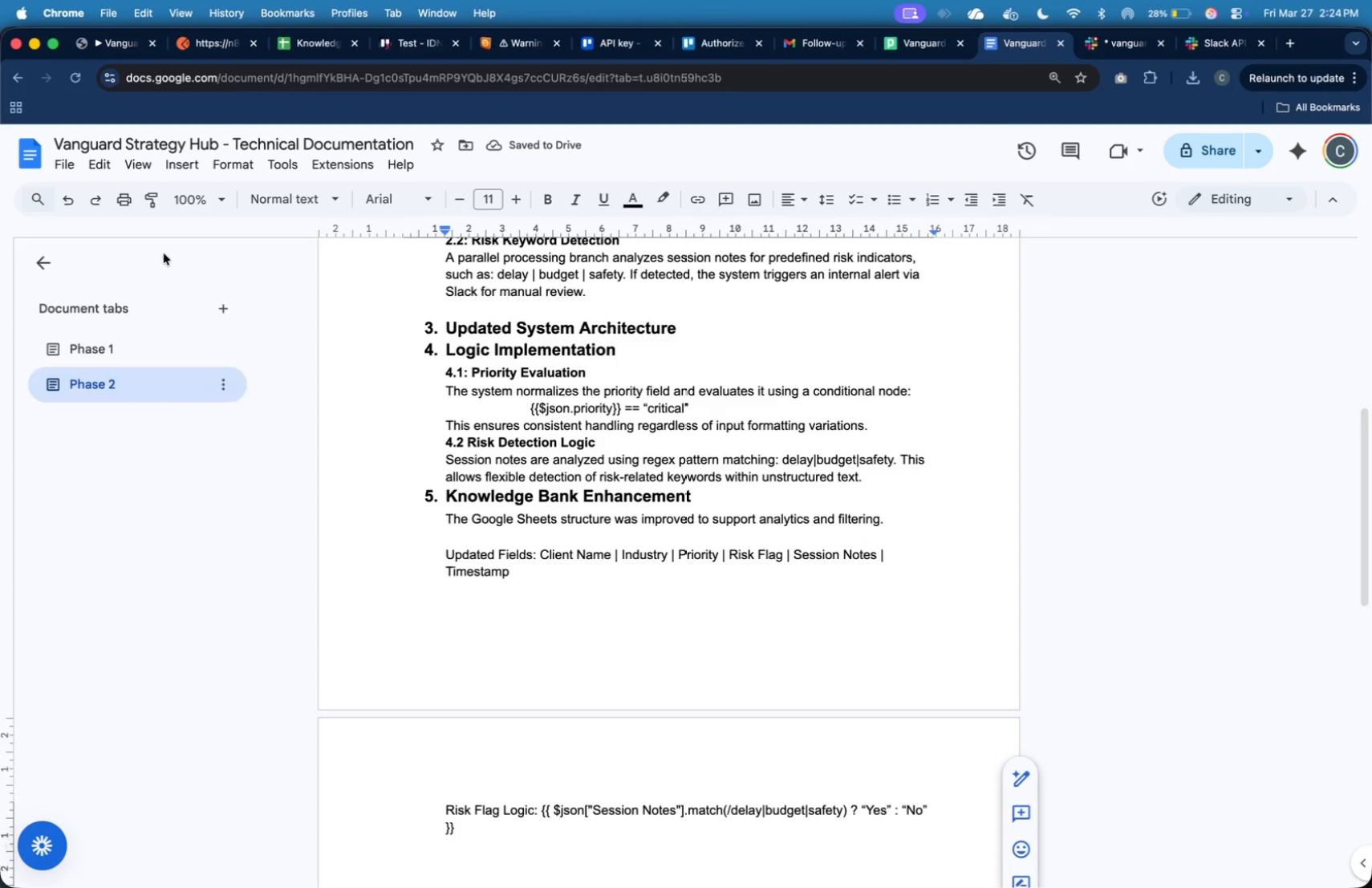 
wait(5.64)
 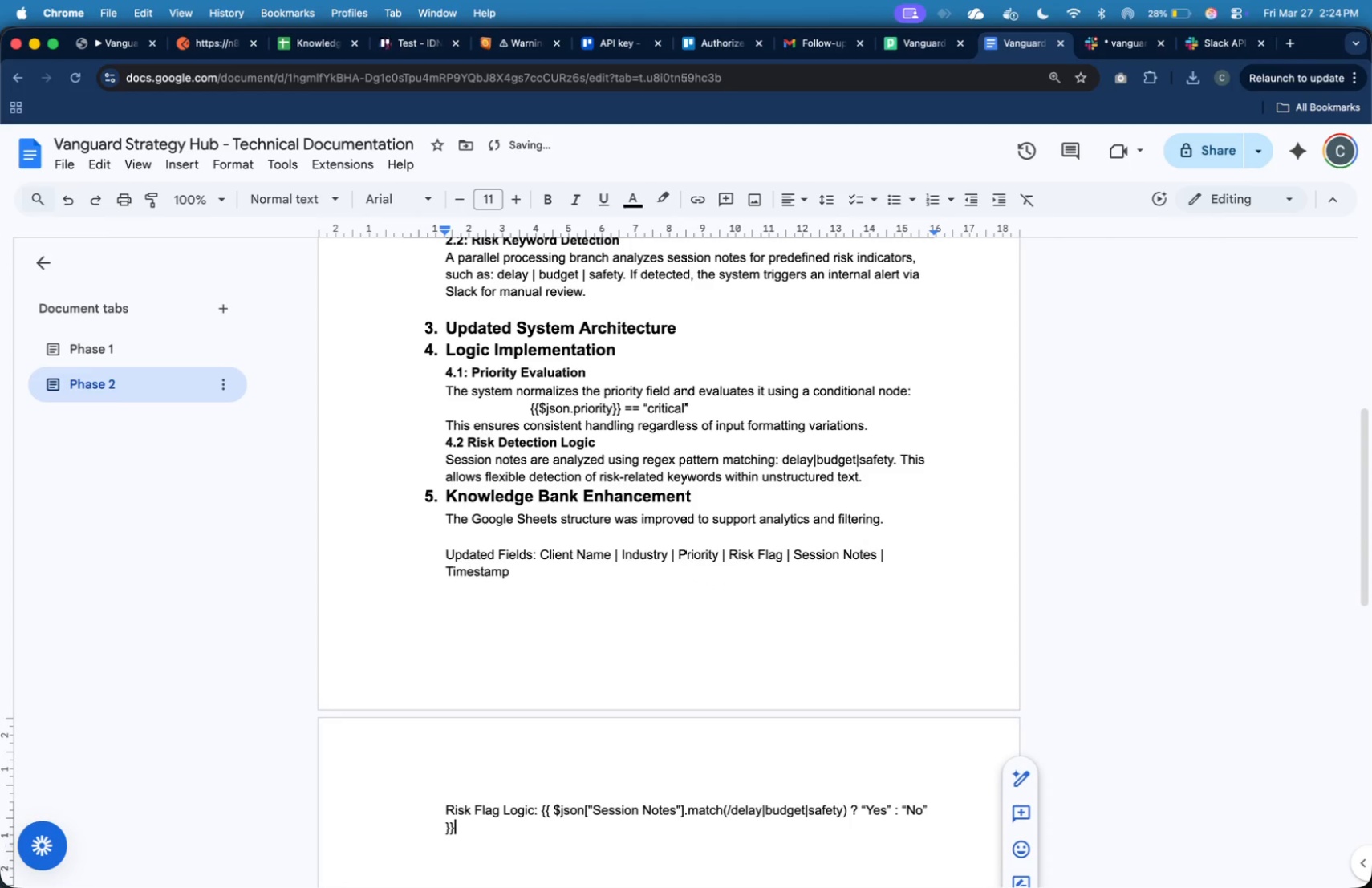 
left_click([107, 39])
 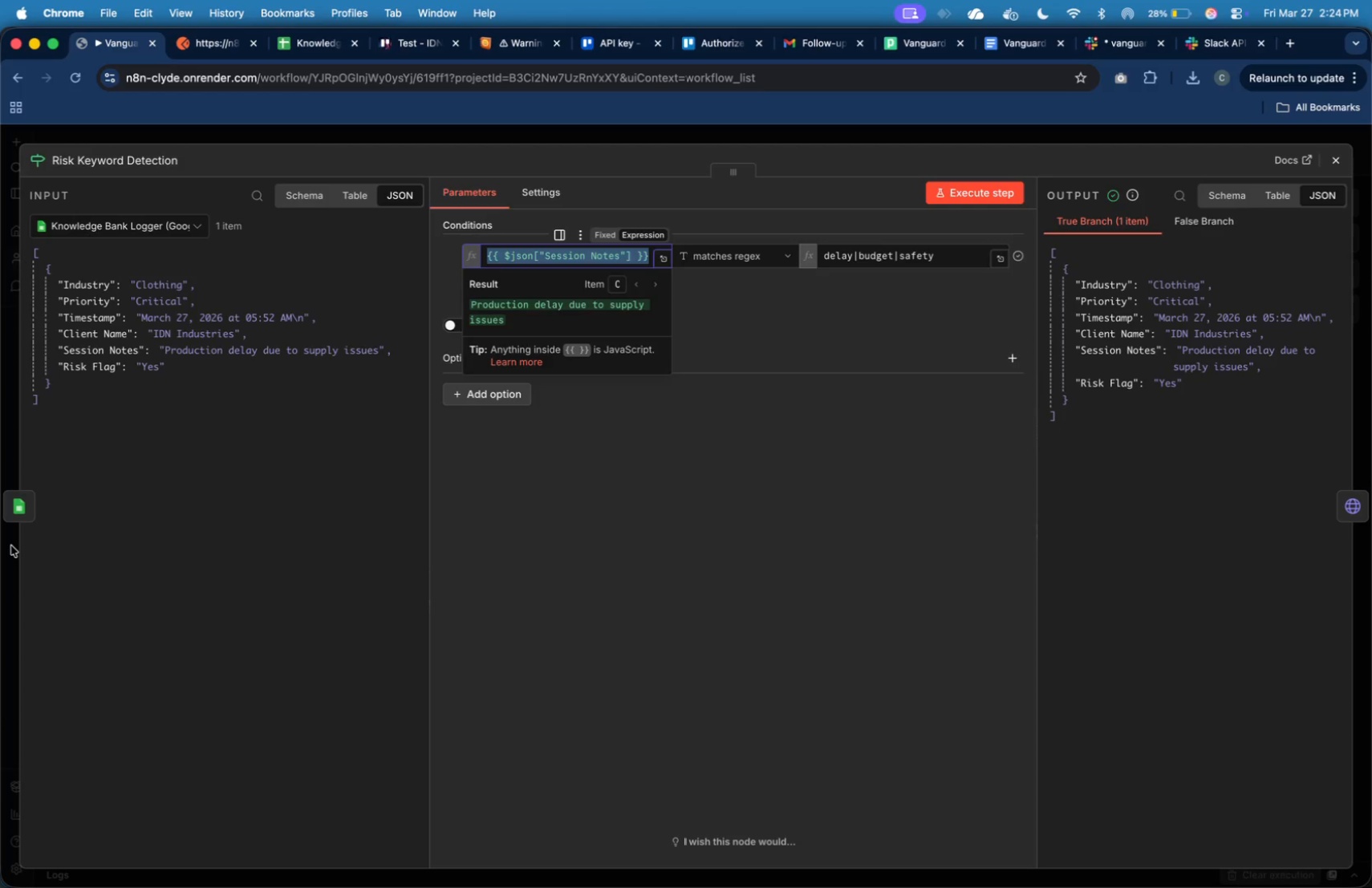 
wait(5.98)
 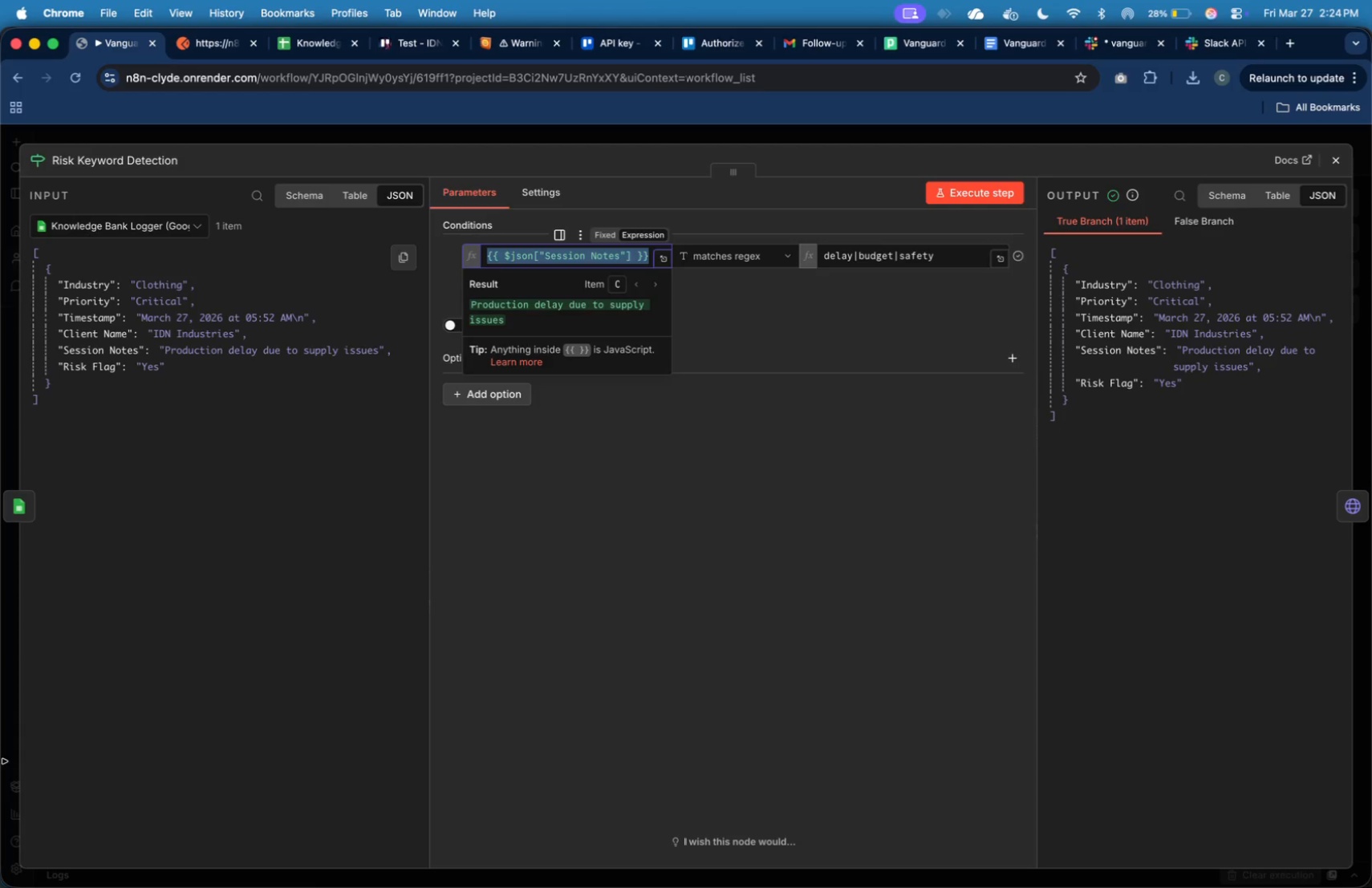 
left_click([12, 521])
 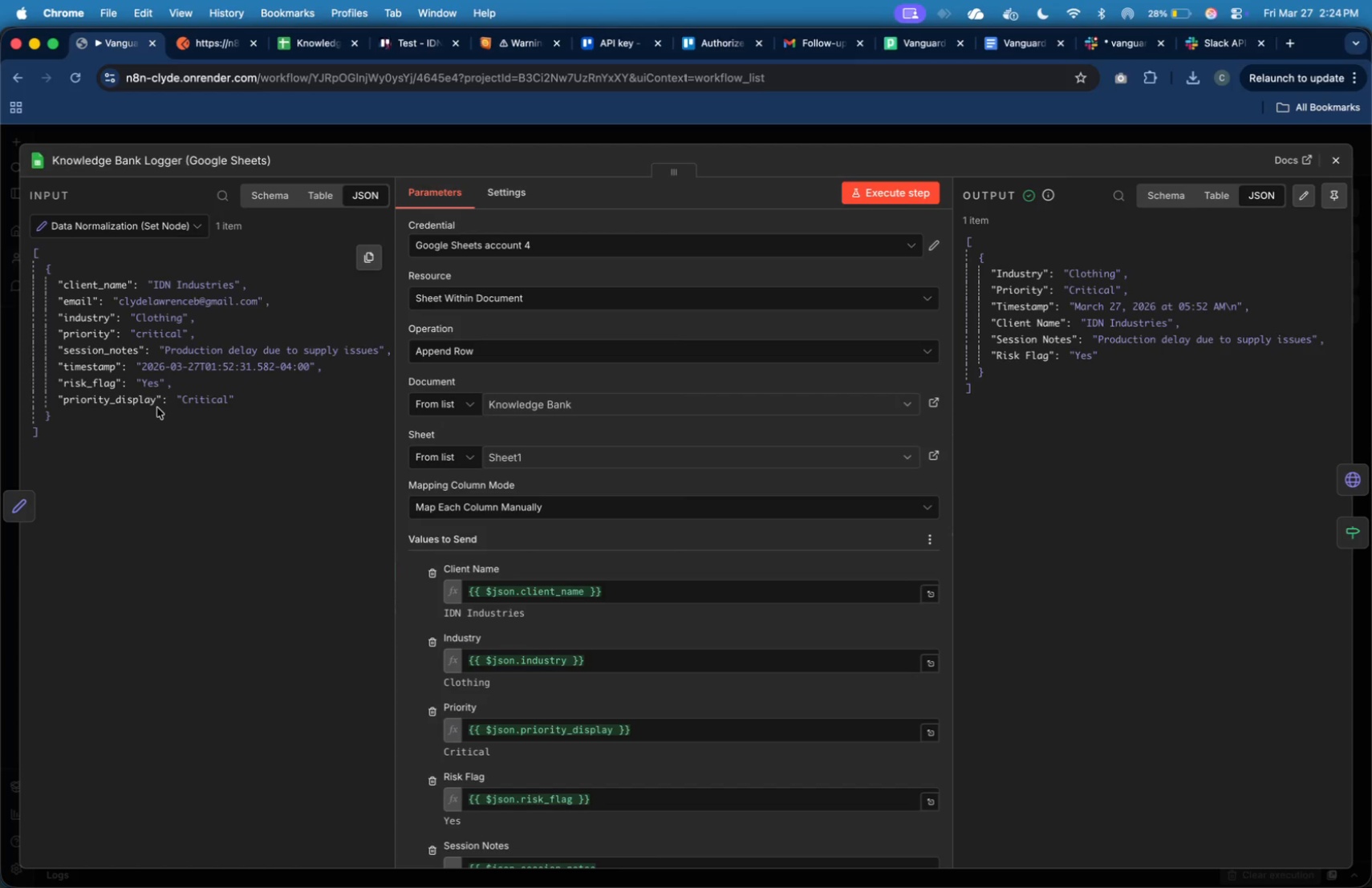 
wait(11.18)
 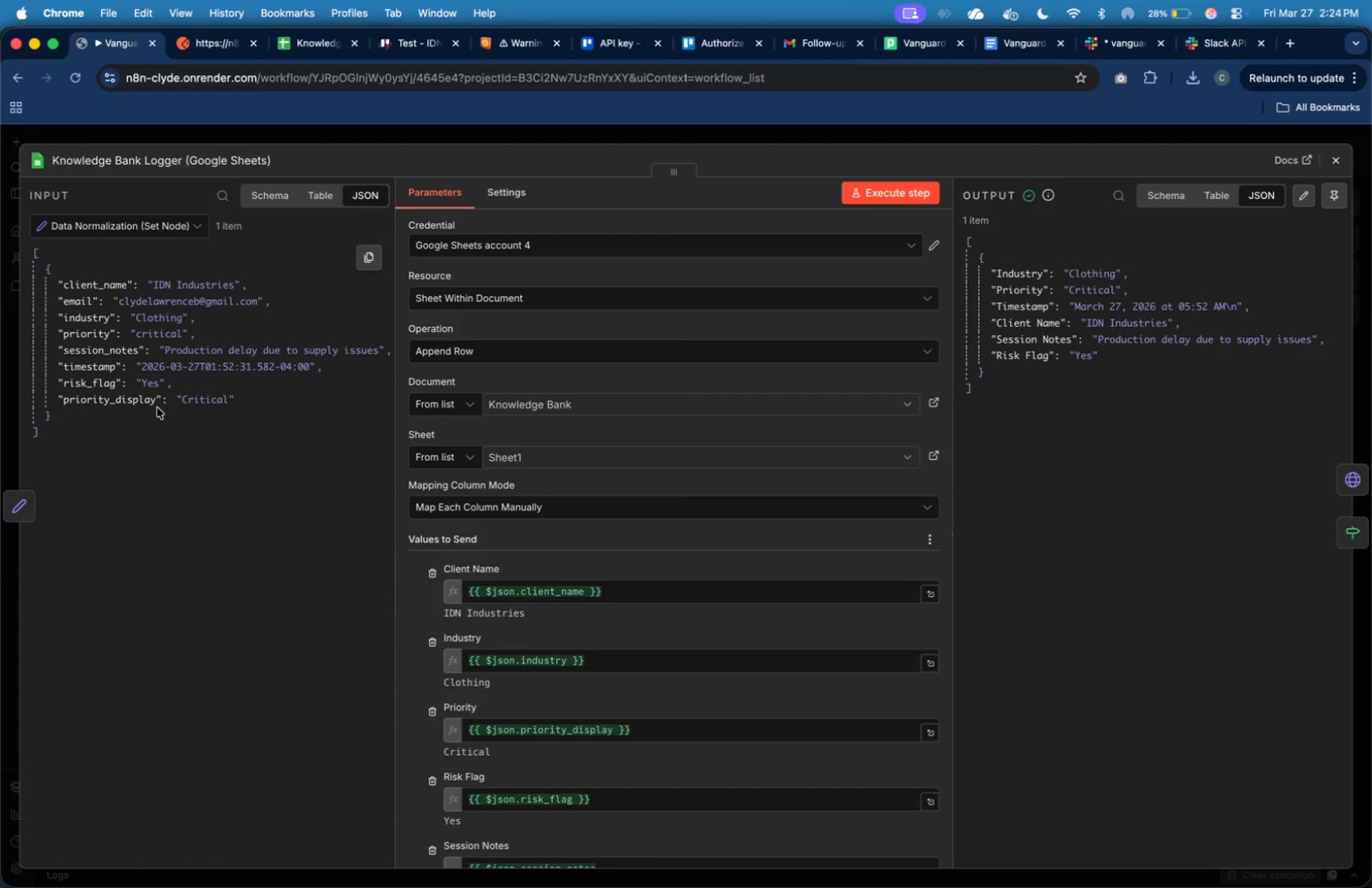 
scroll: coordinate [587, 581], scroll_direction: down, amount: 3.0
 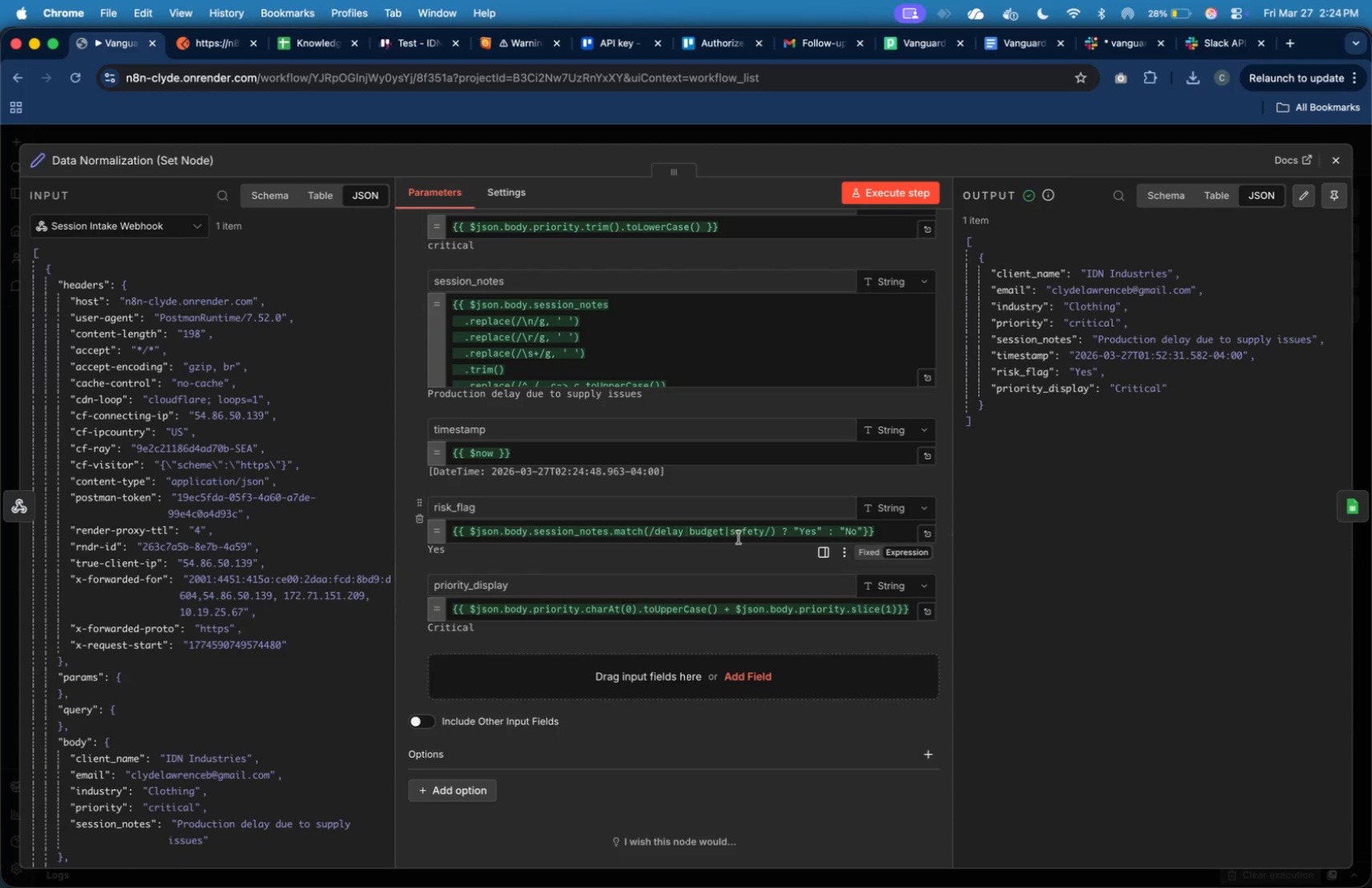 
left_click([736, 532])
 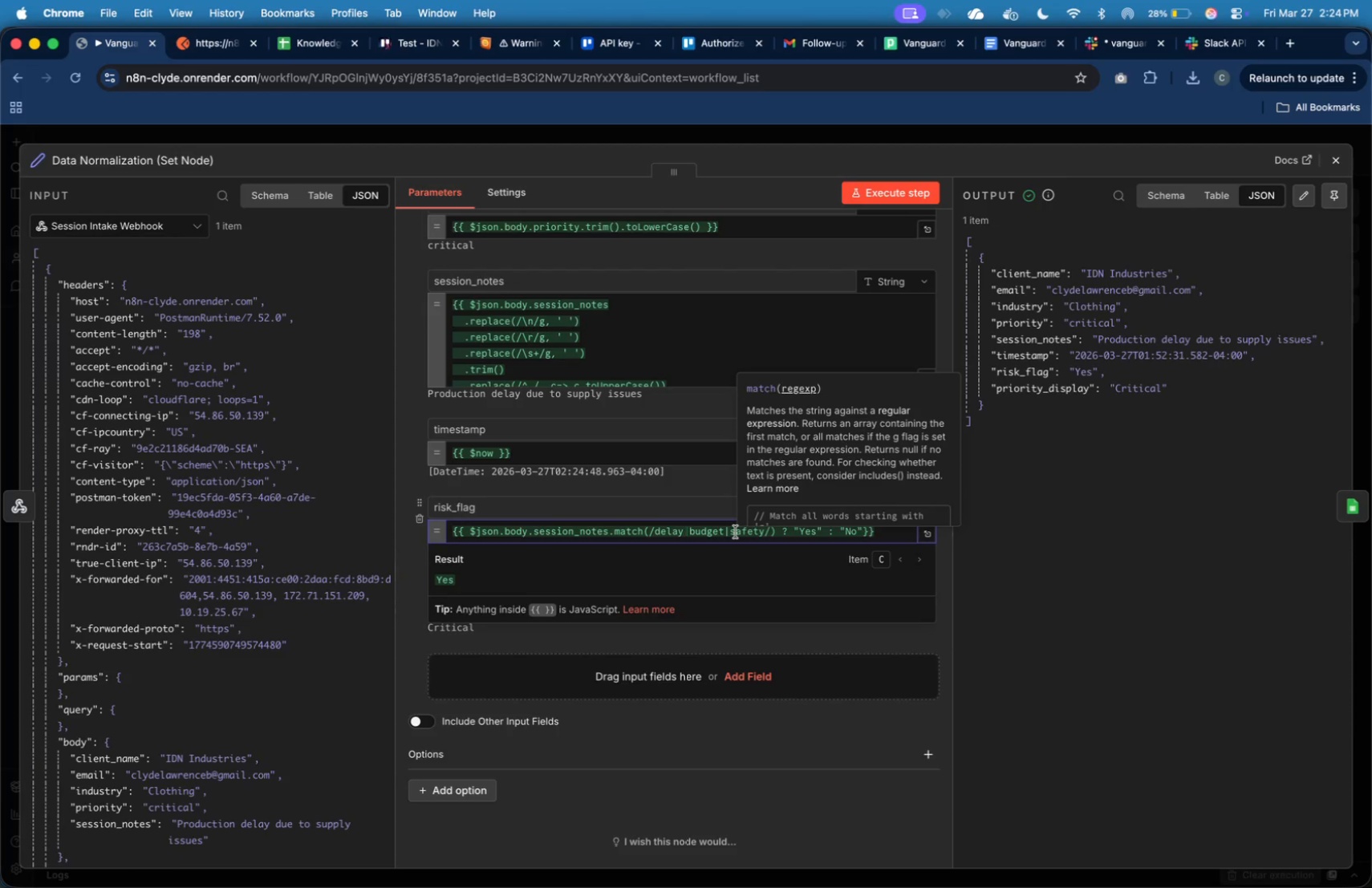 
key(Meta+A)
 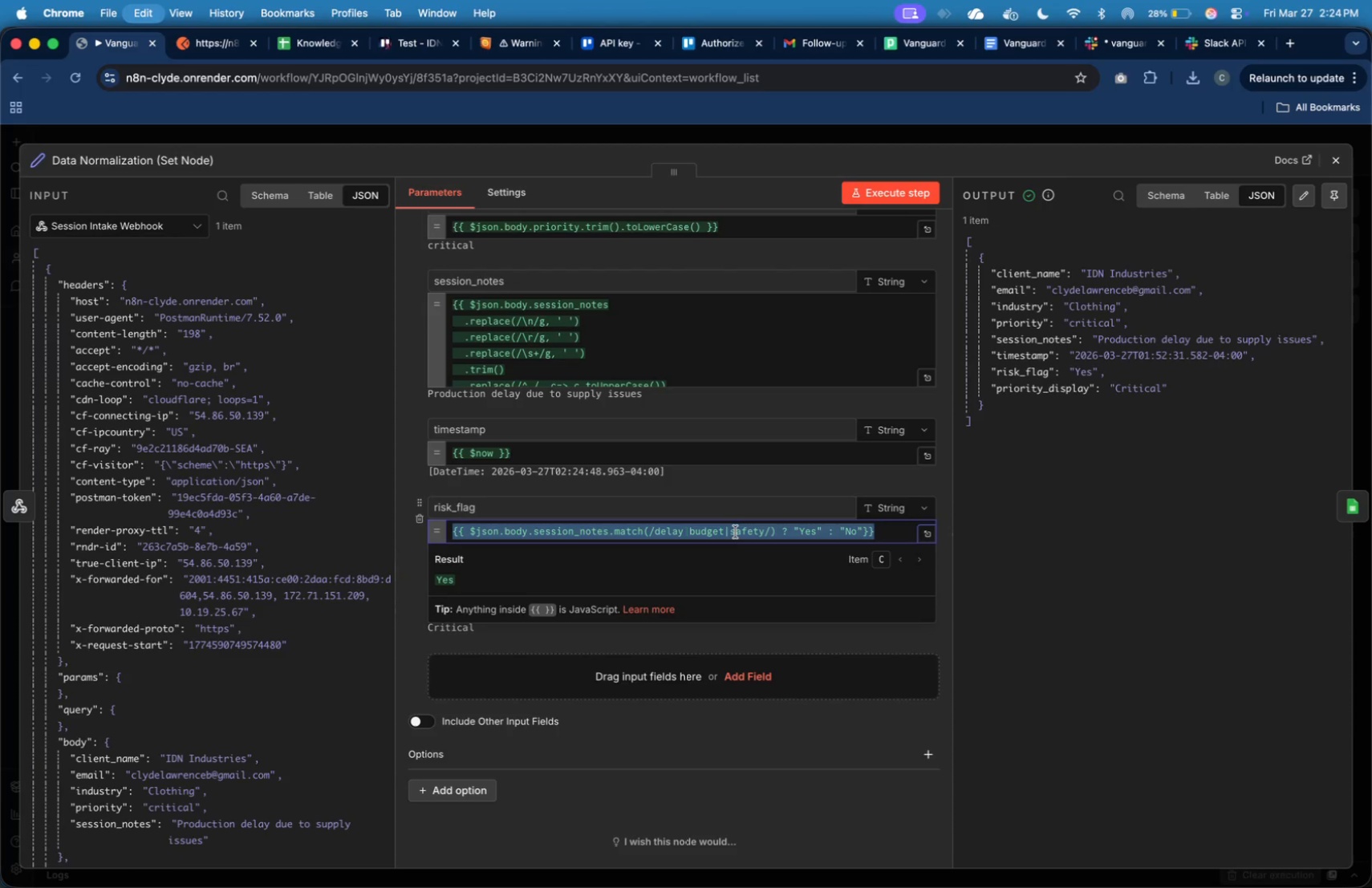 
key(Meta+C)
 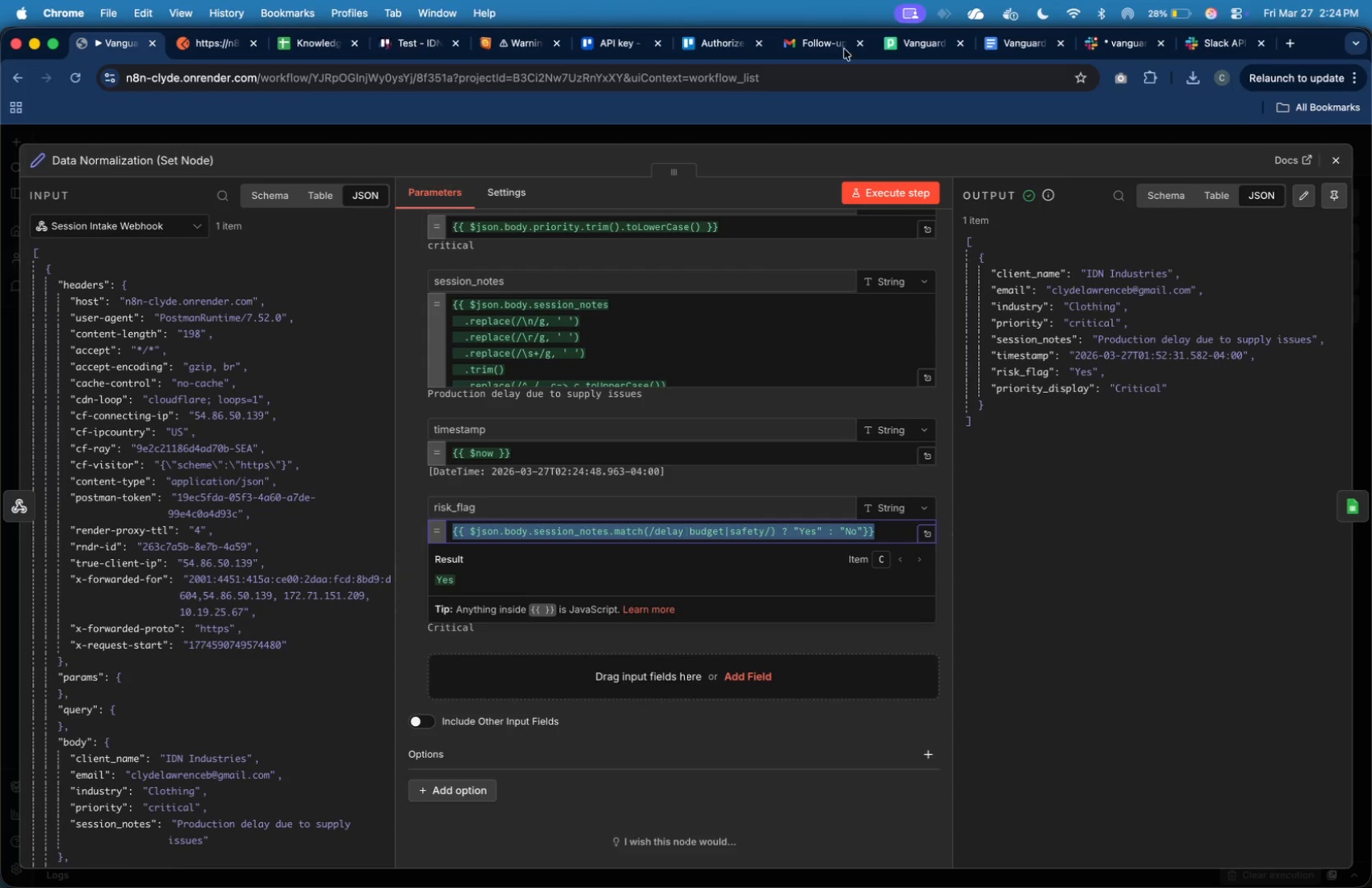 
mouse_move([1049, 38])
 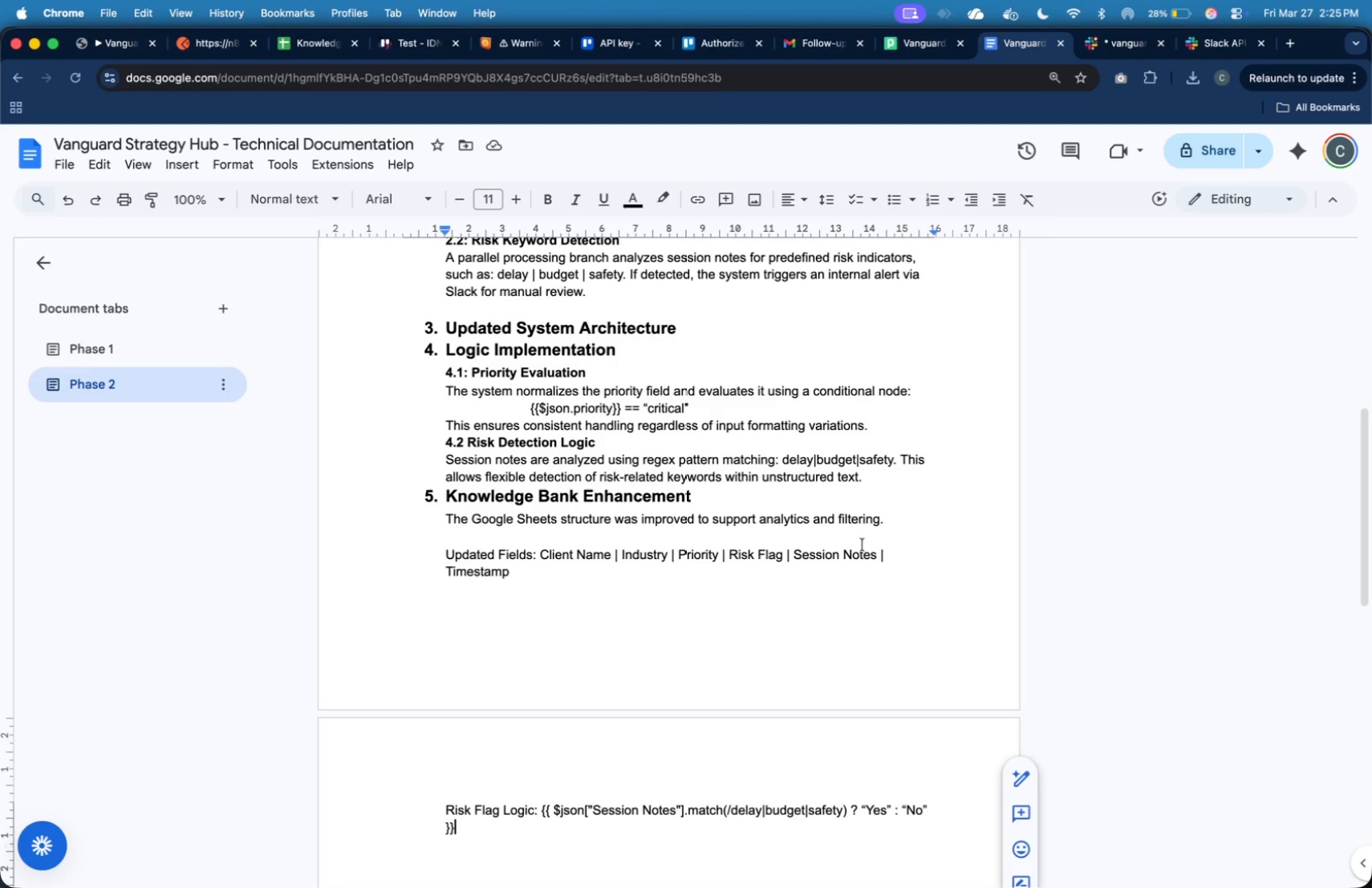 
scroll: coordinate [743, 672], scroll_direction: down, amount: 5.0
 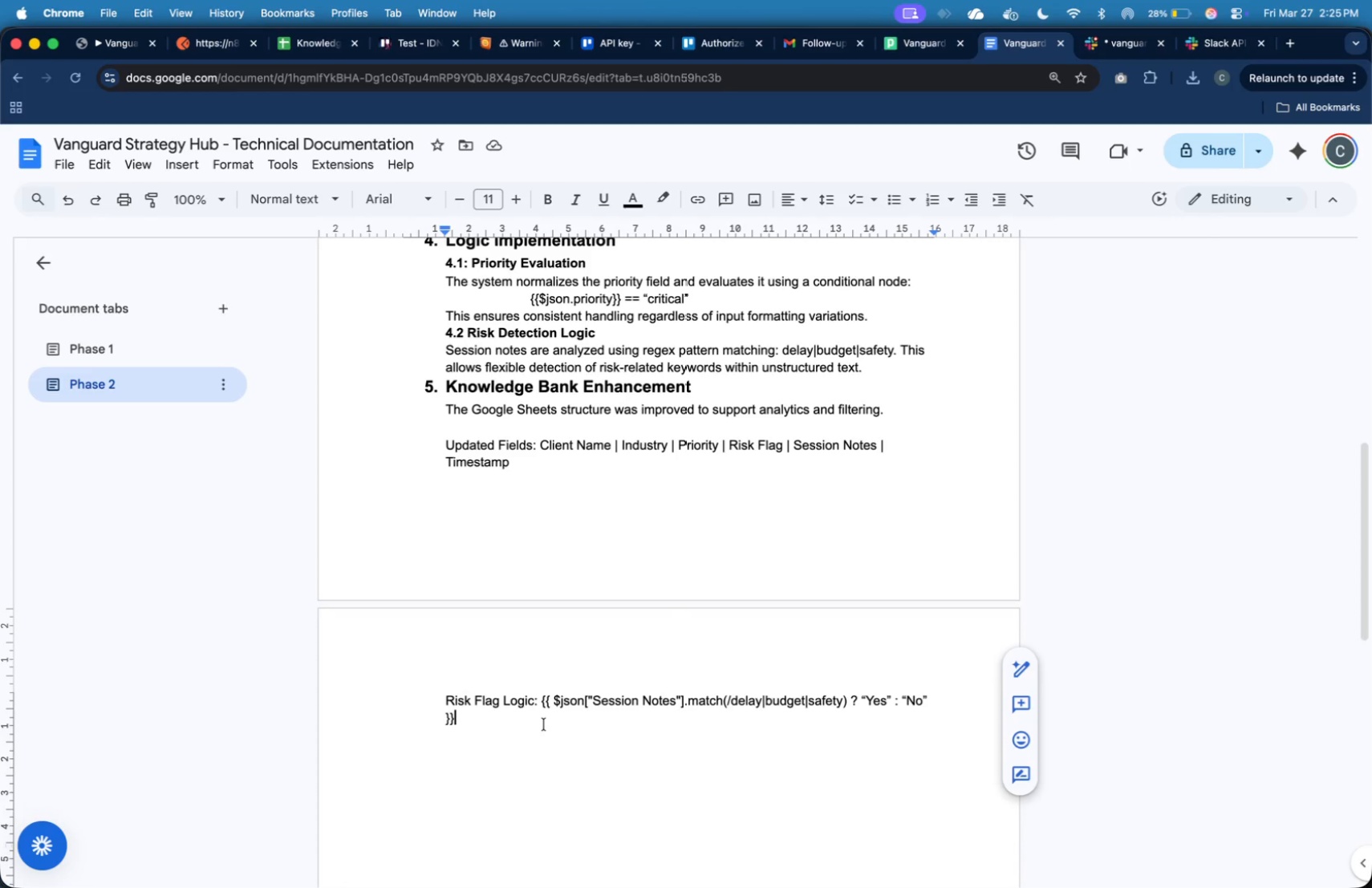 
left_click_drag(start_coordinate=[554, 717], to_coordinate=[540, 699])
 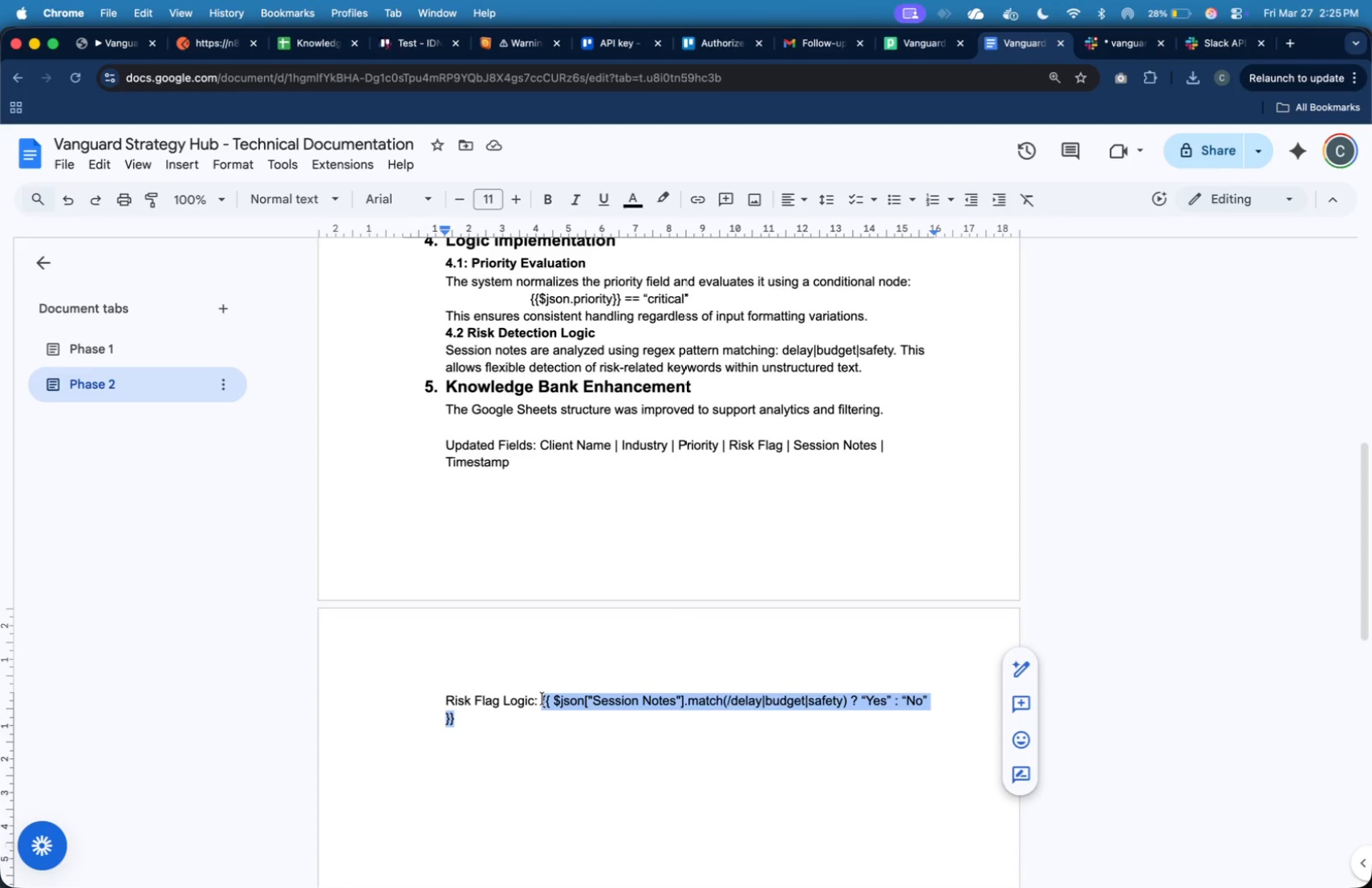 
key(Meta+V)
 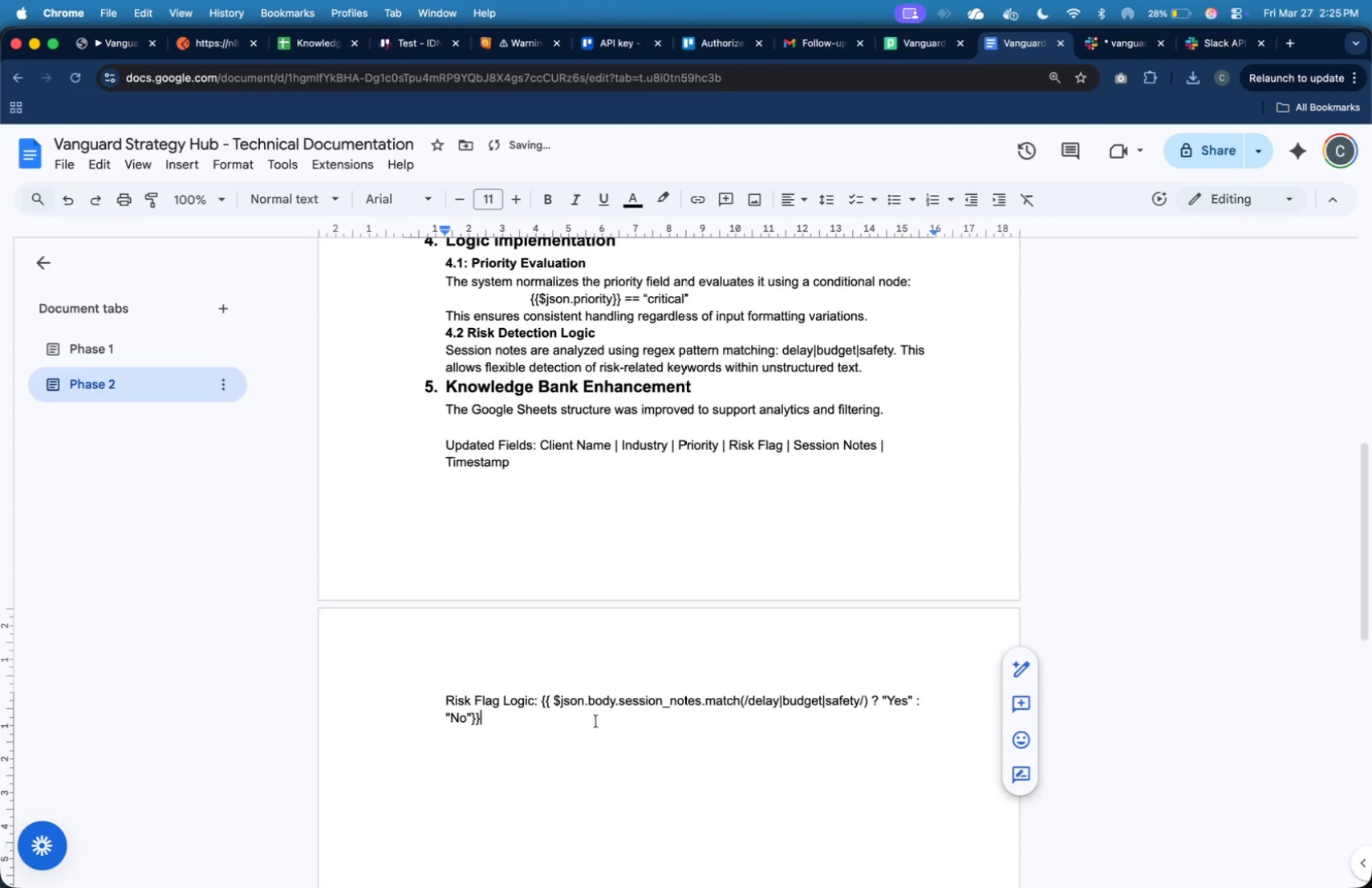 
key(Enter)
 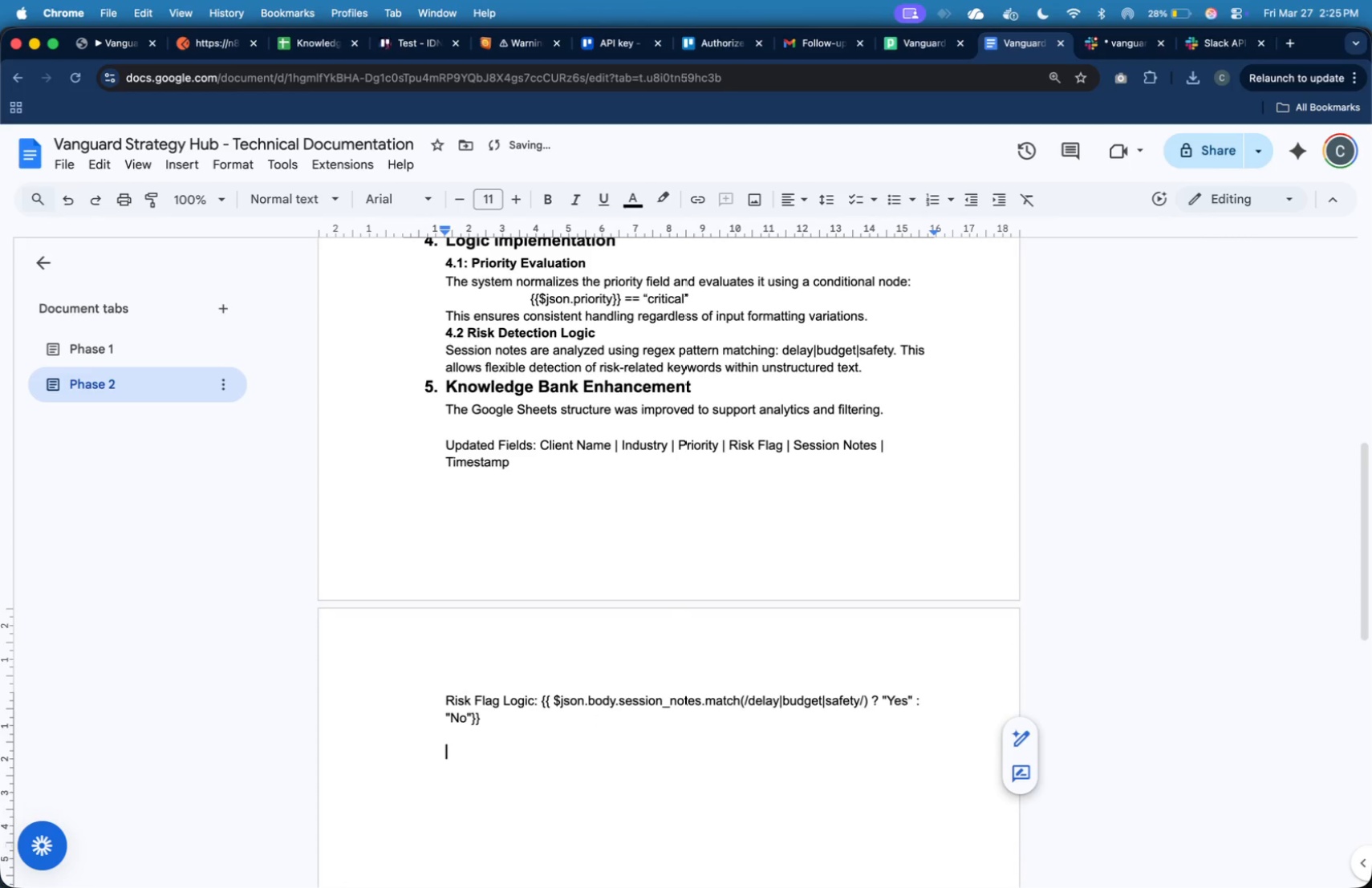 
key(Enter)
 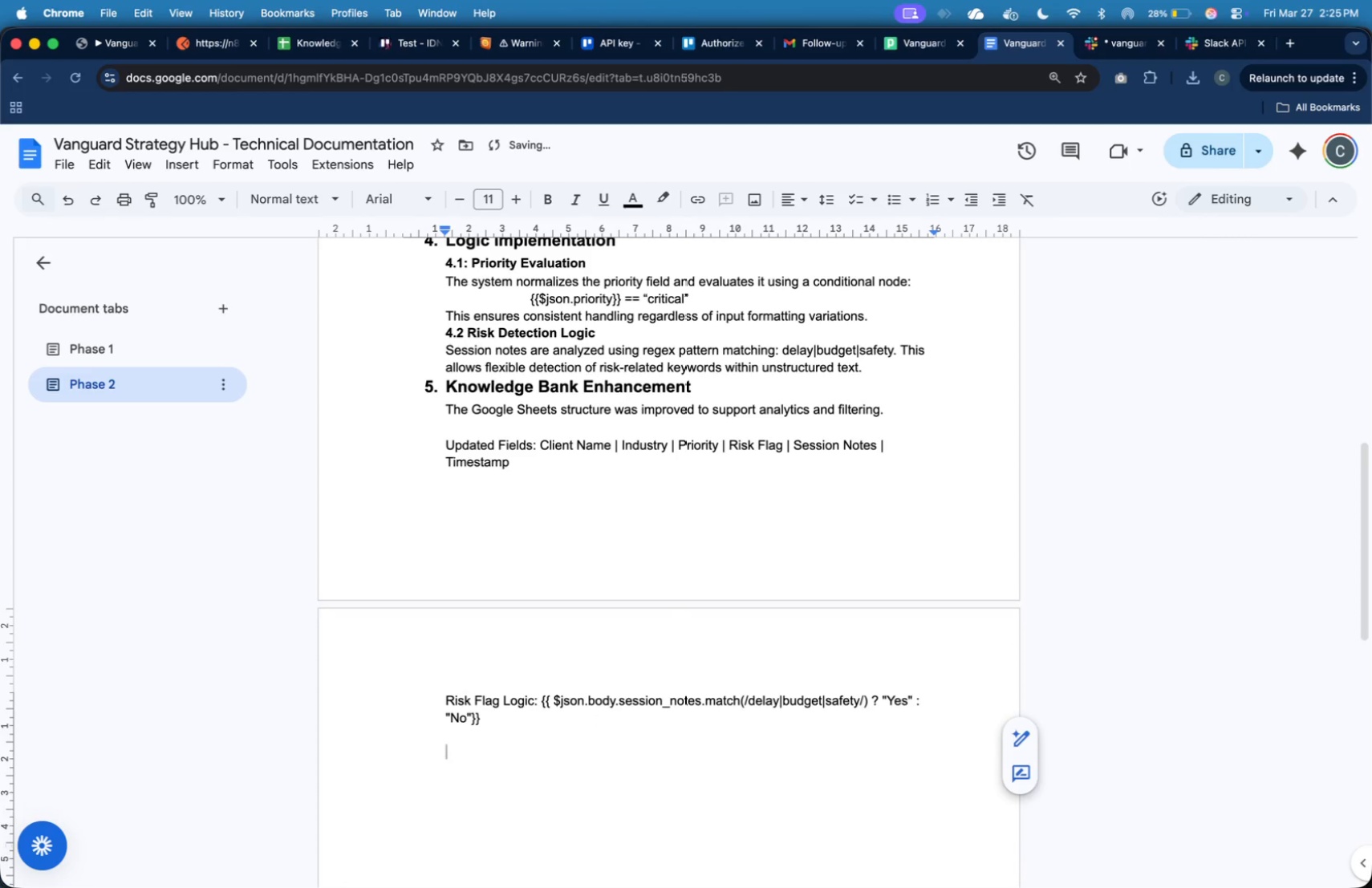 
type(This enables quick )
 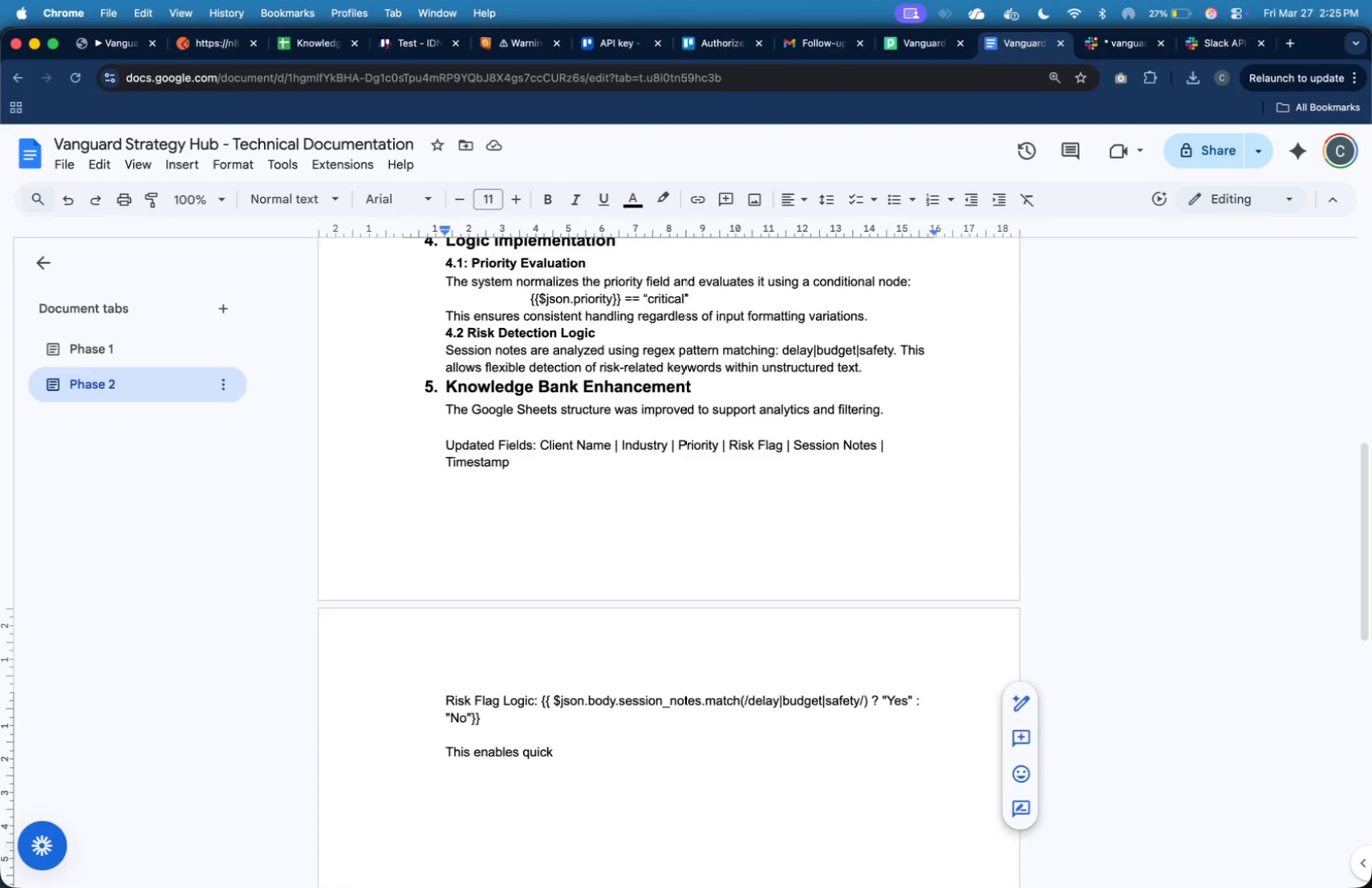 
wait(22.81)
 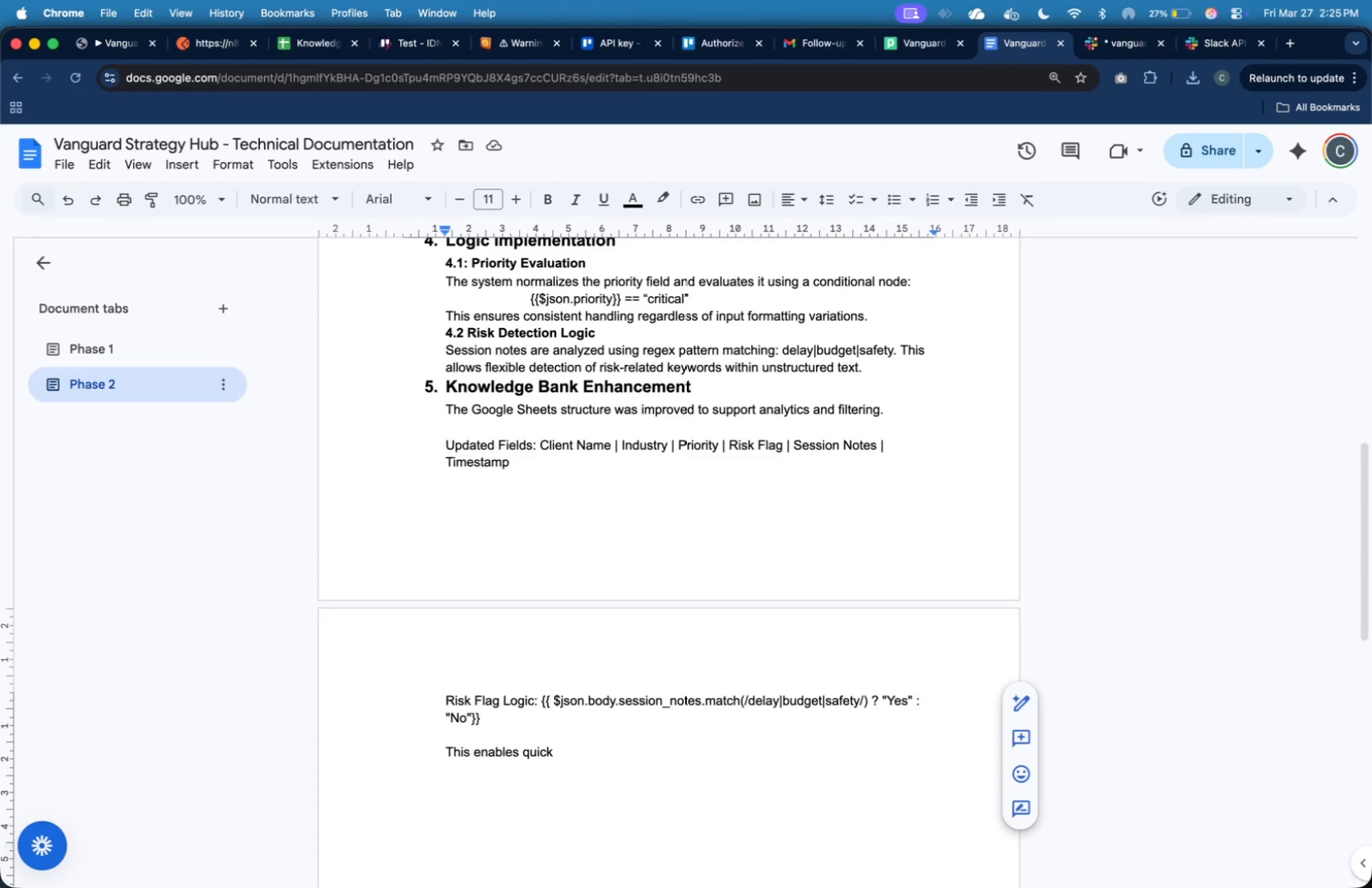 
type(identification of high )
key(Backspace)
type(-risk sessions within the dataset.)
 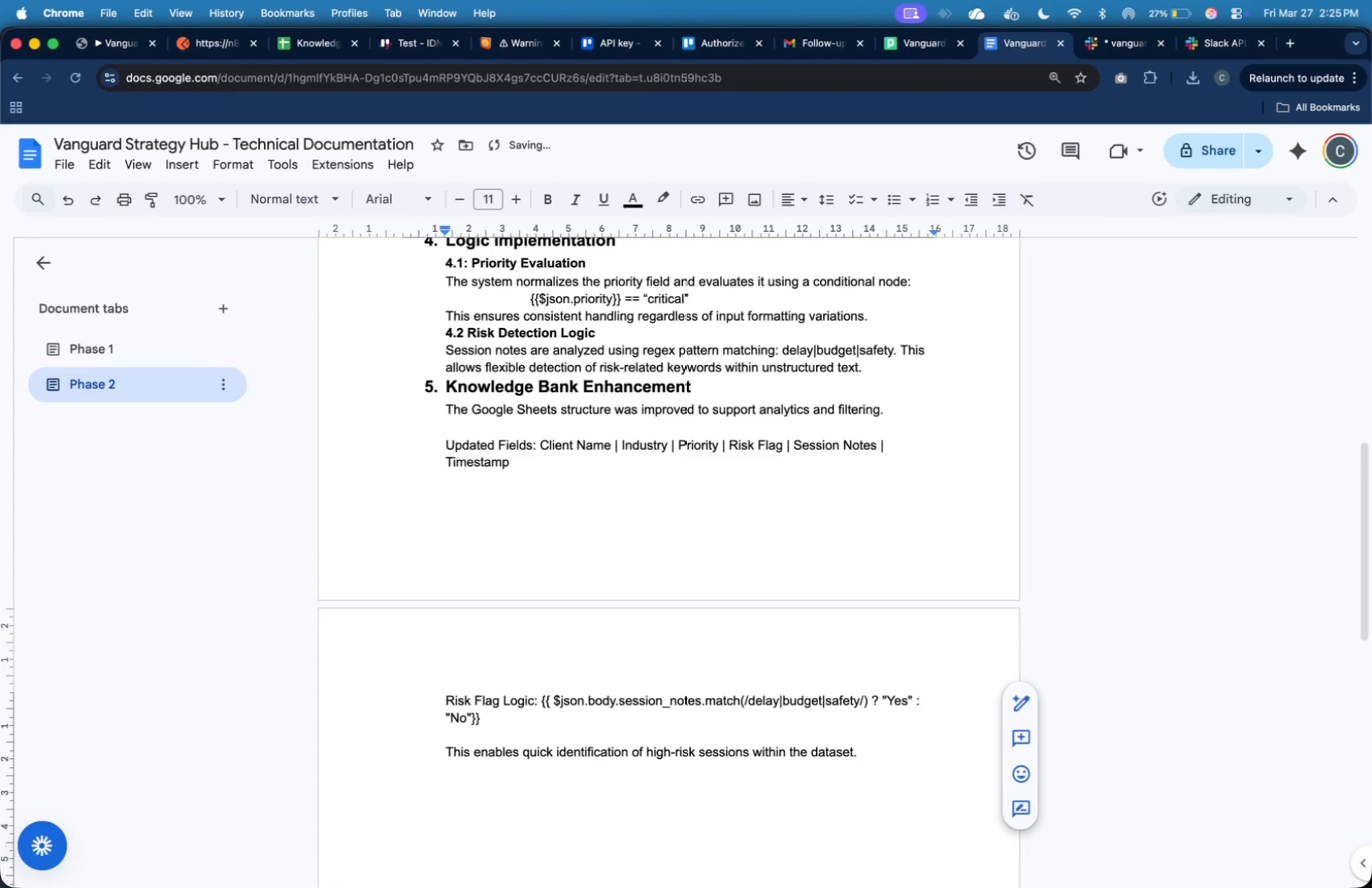 
key(Enter)
 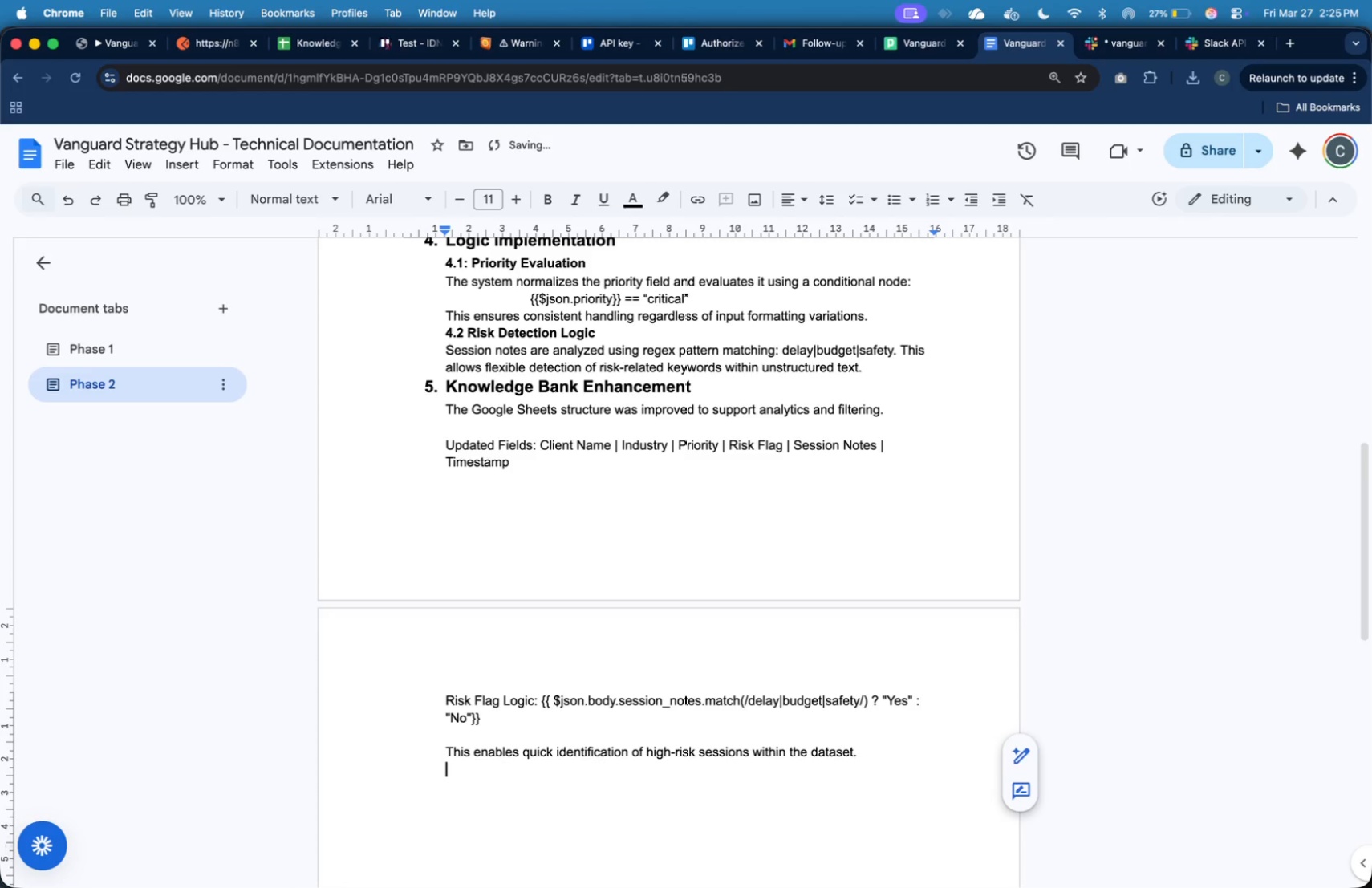 
key(Backspace)
 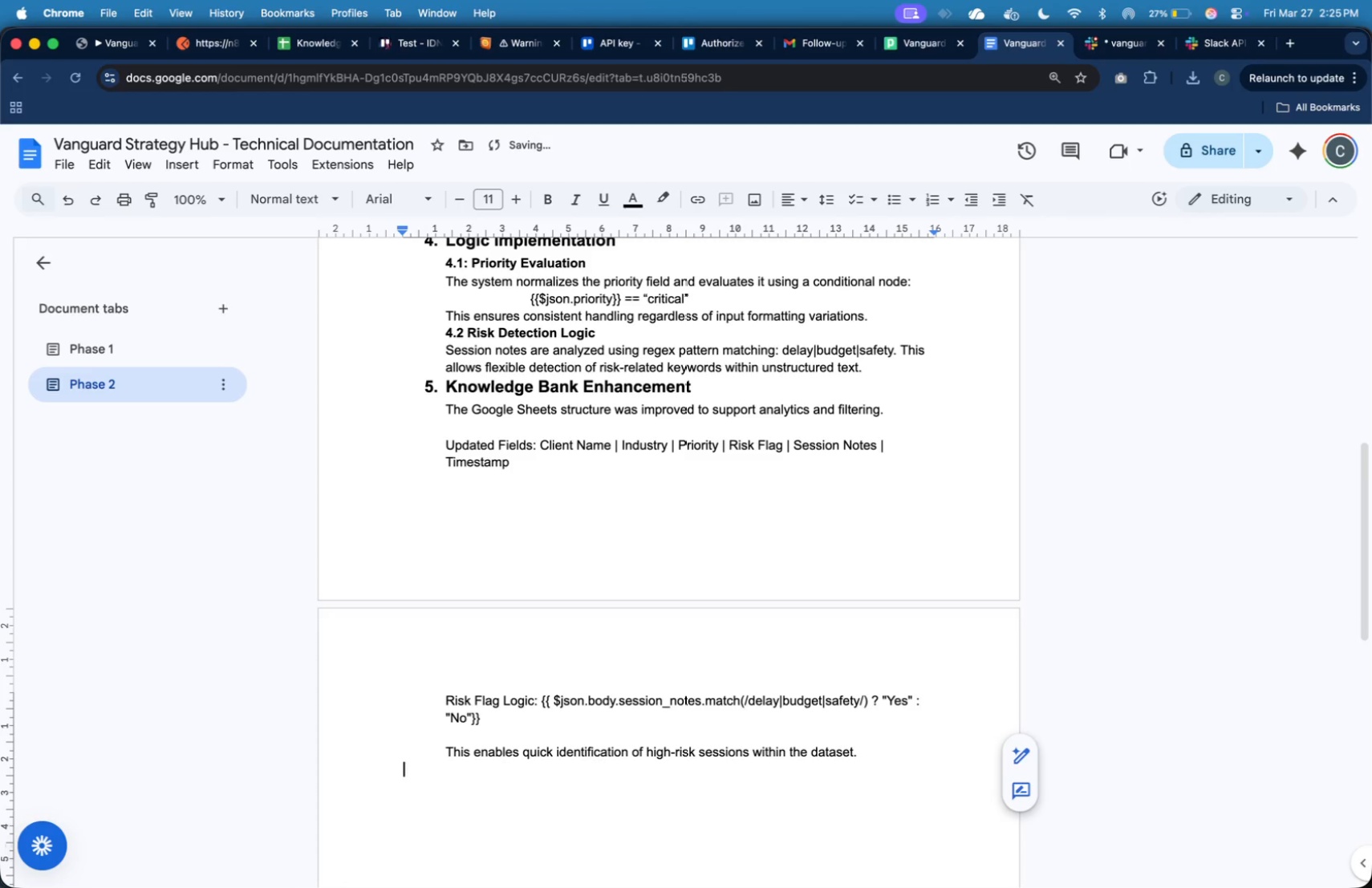 
key(Meta+B)
 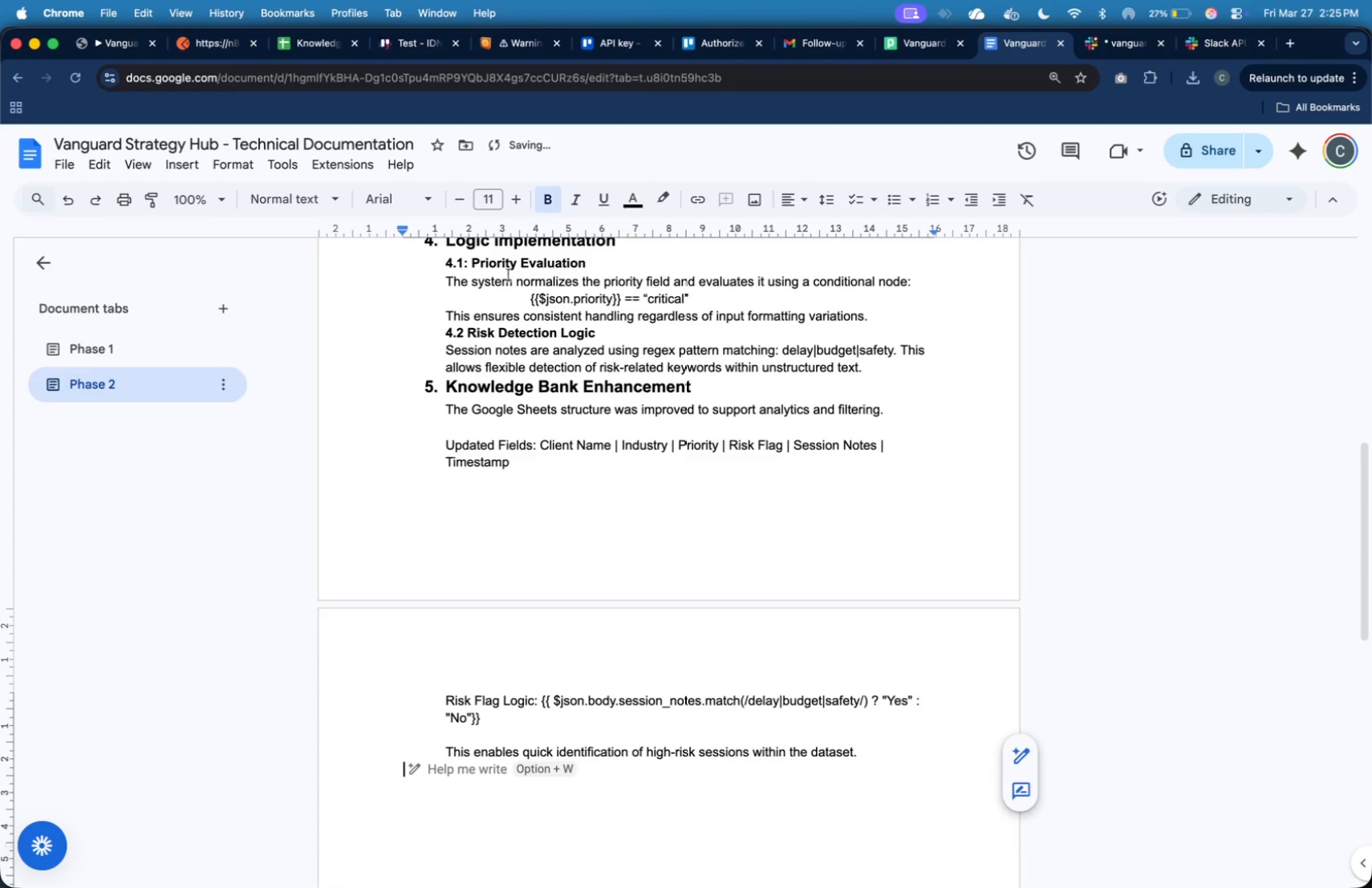 
mouse_move([514, 218])
 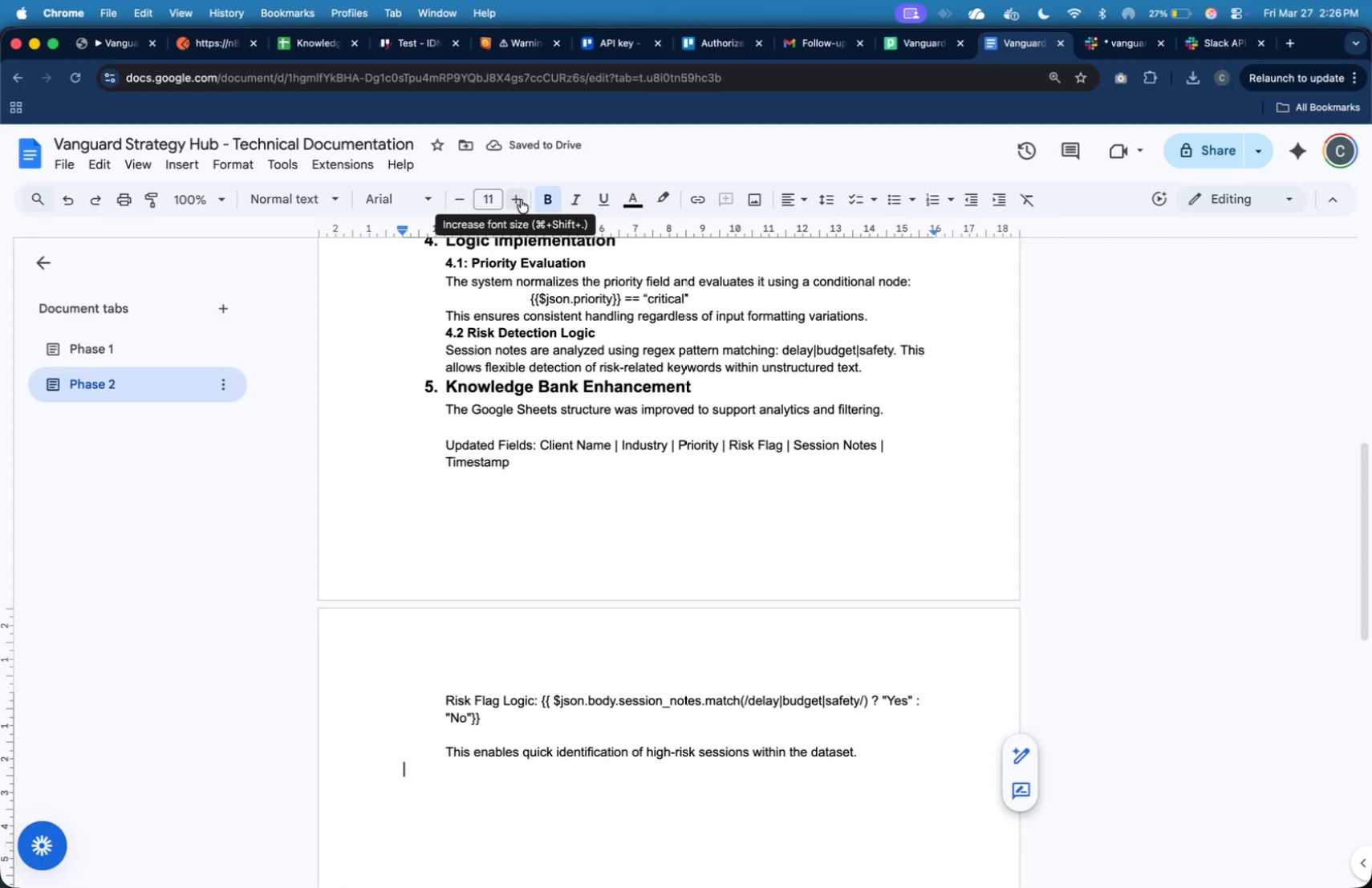 
left_click([521, 200])
 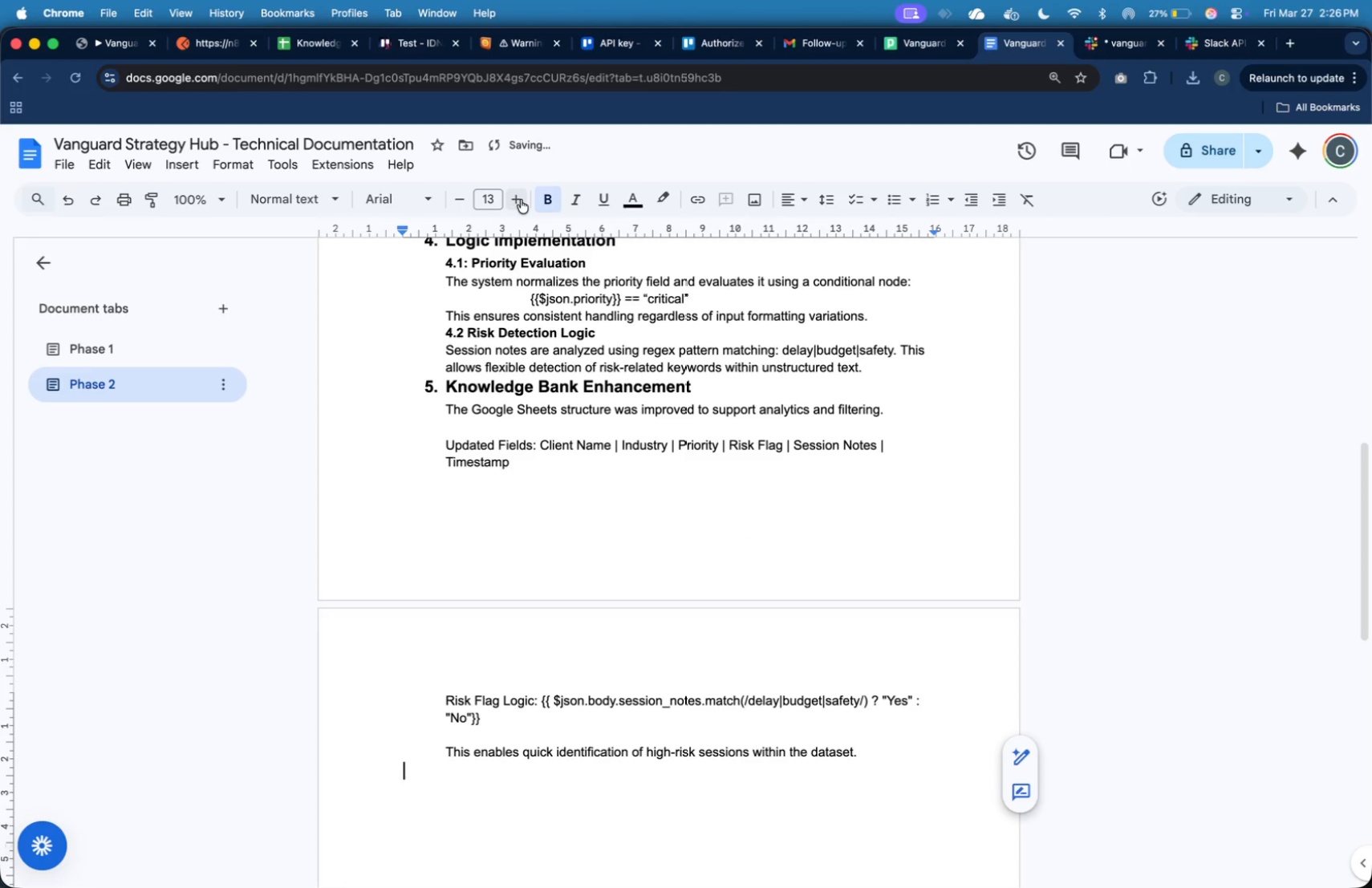 
double_click([521, 200])
 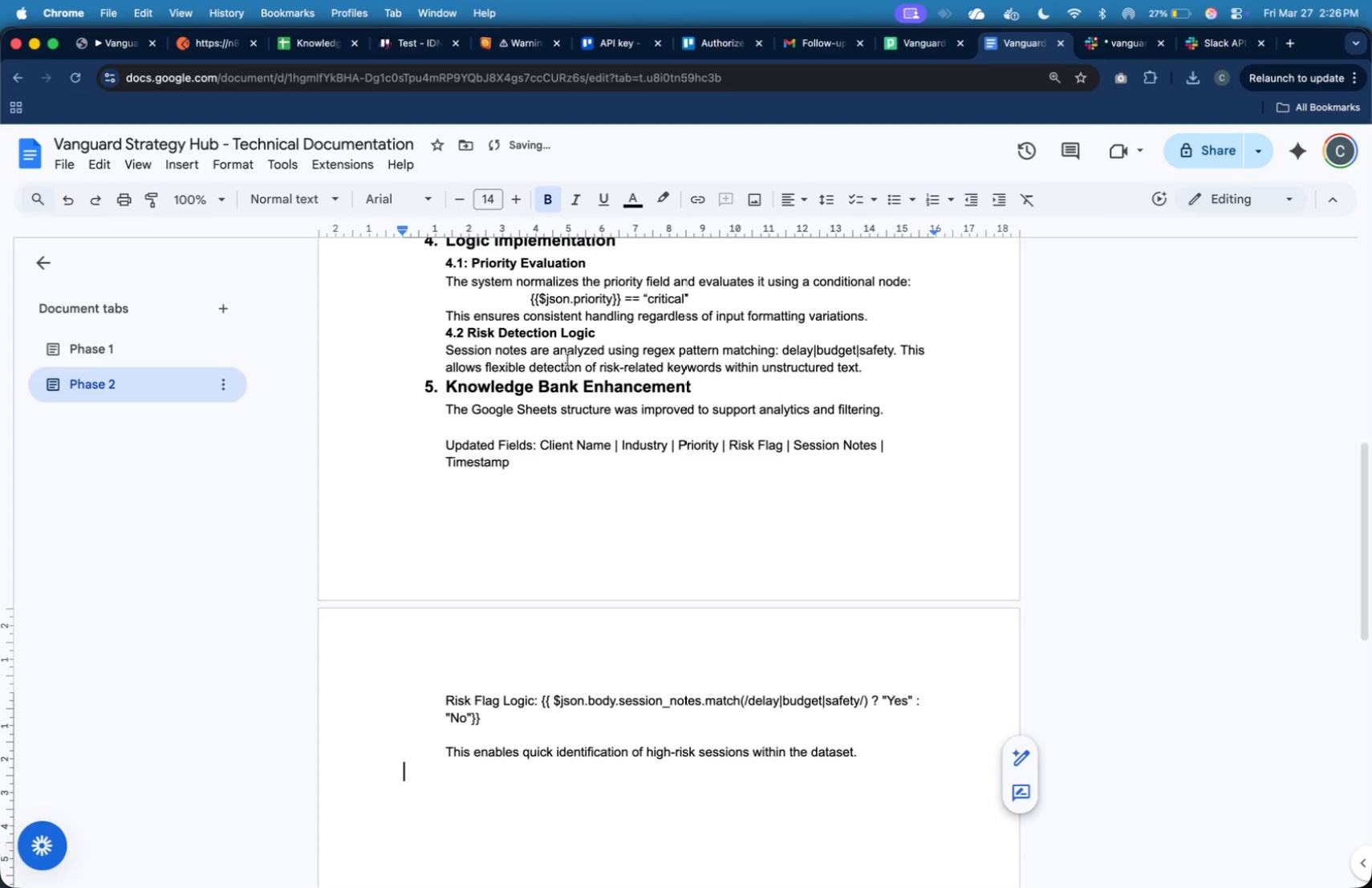 
type(6. Personalized Communication System)
 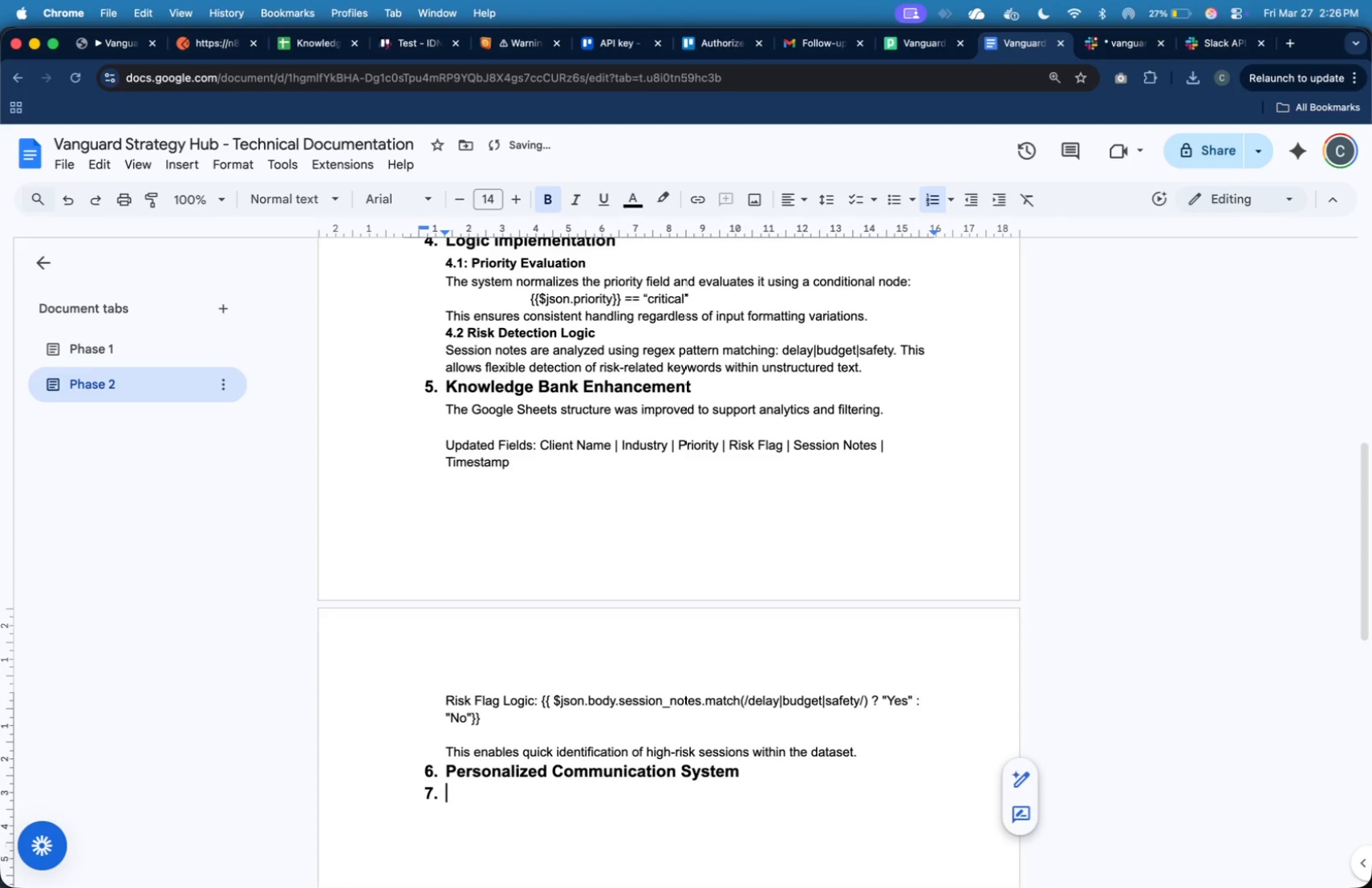 
 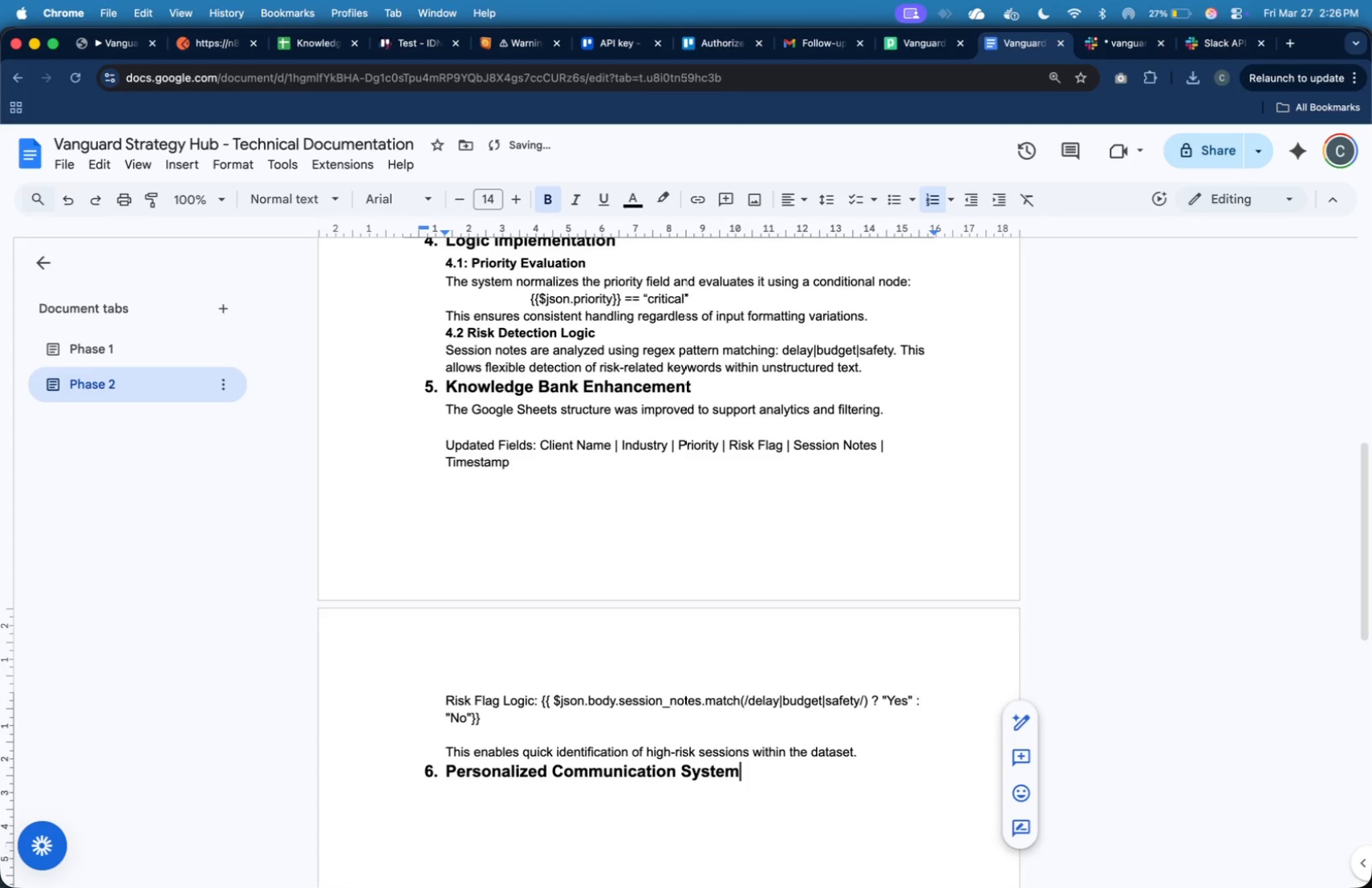 
key(Enter)
 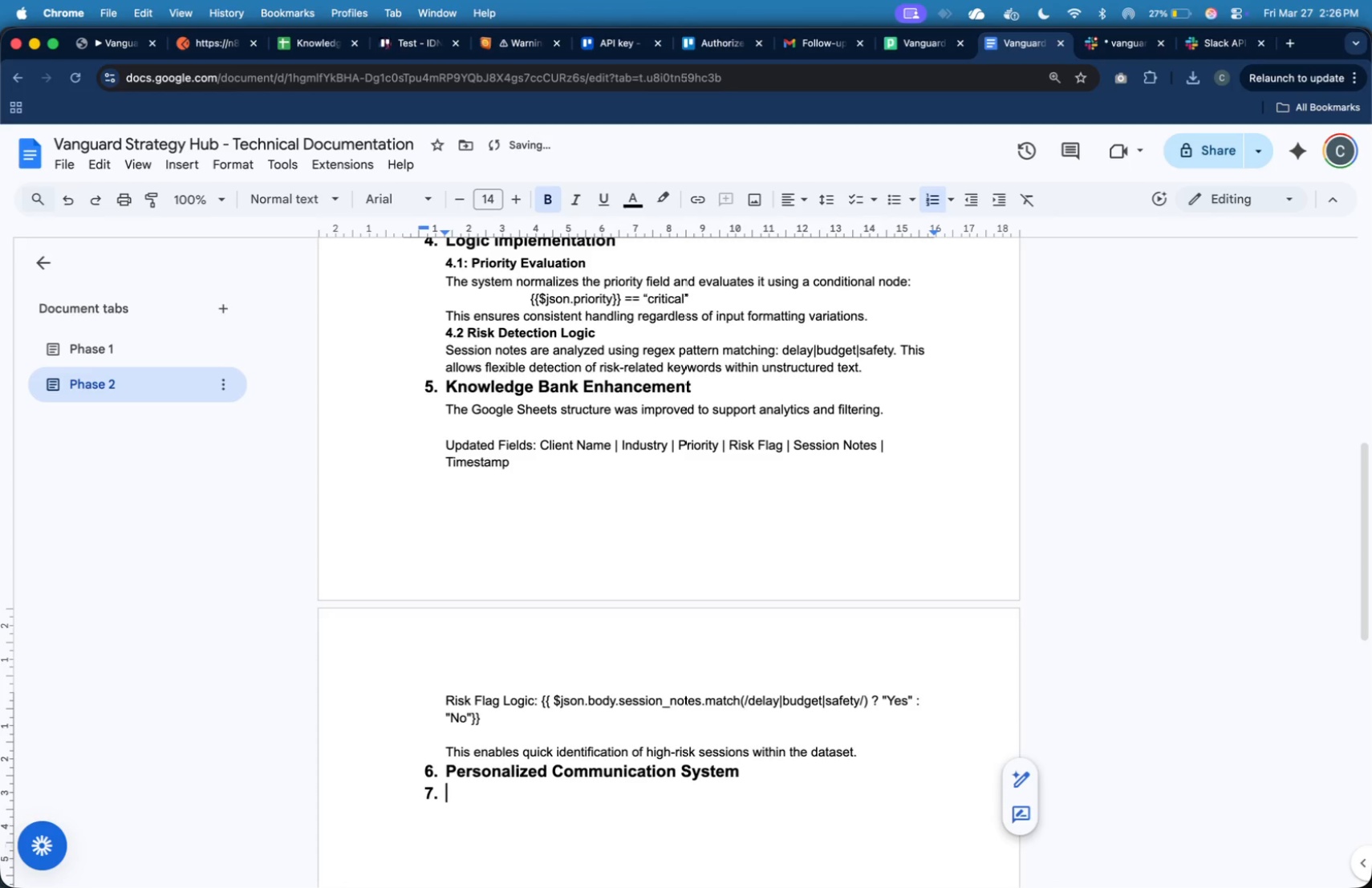 
key(Enter)
 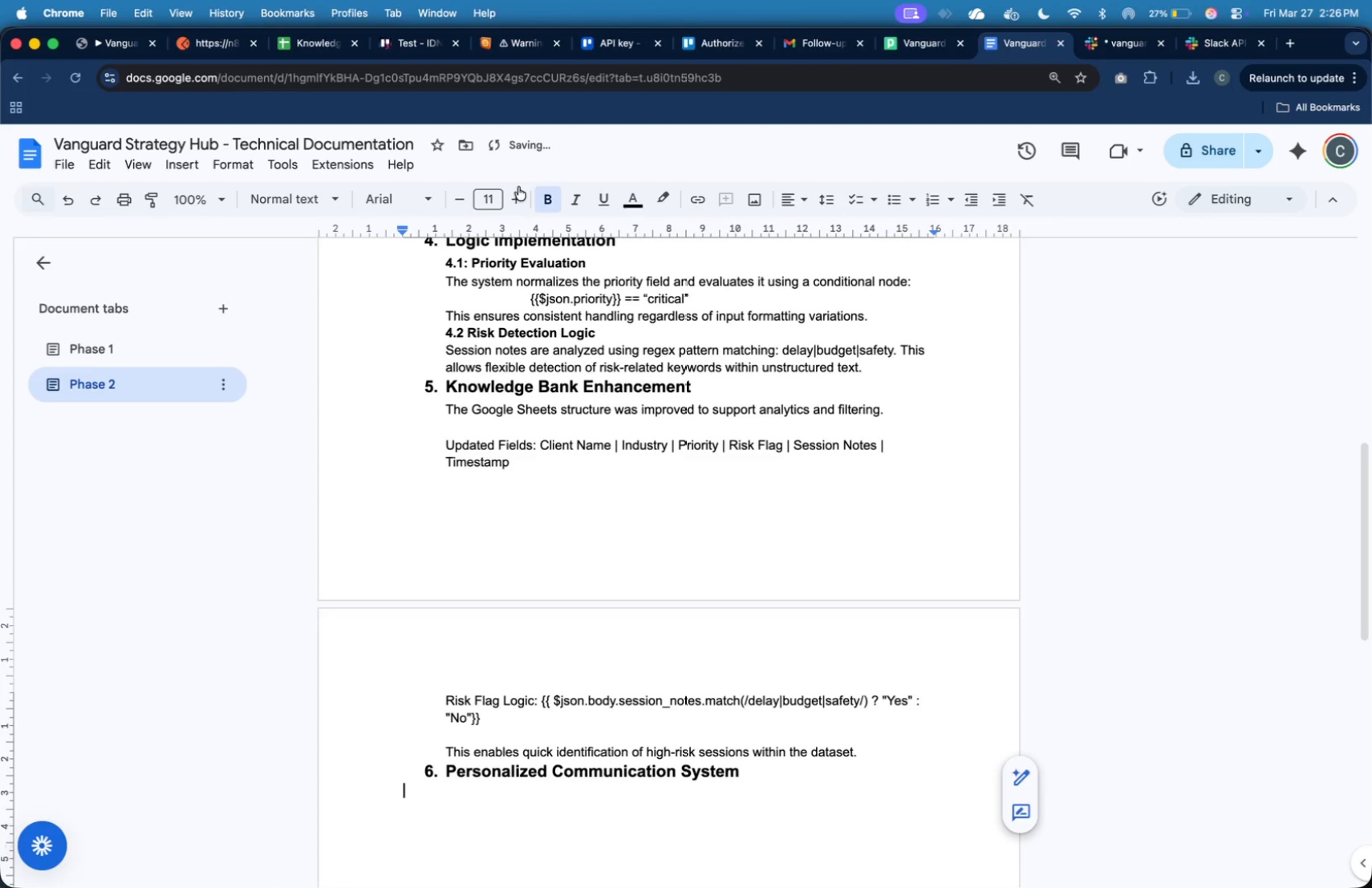 
wait(9.71)
 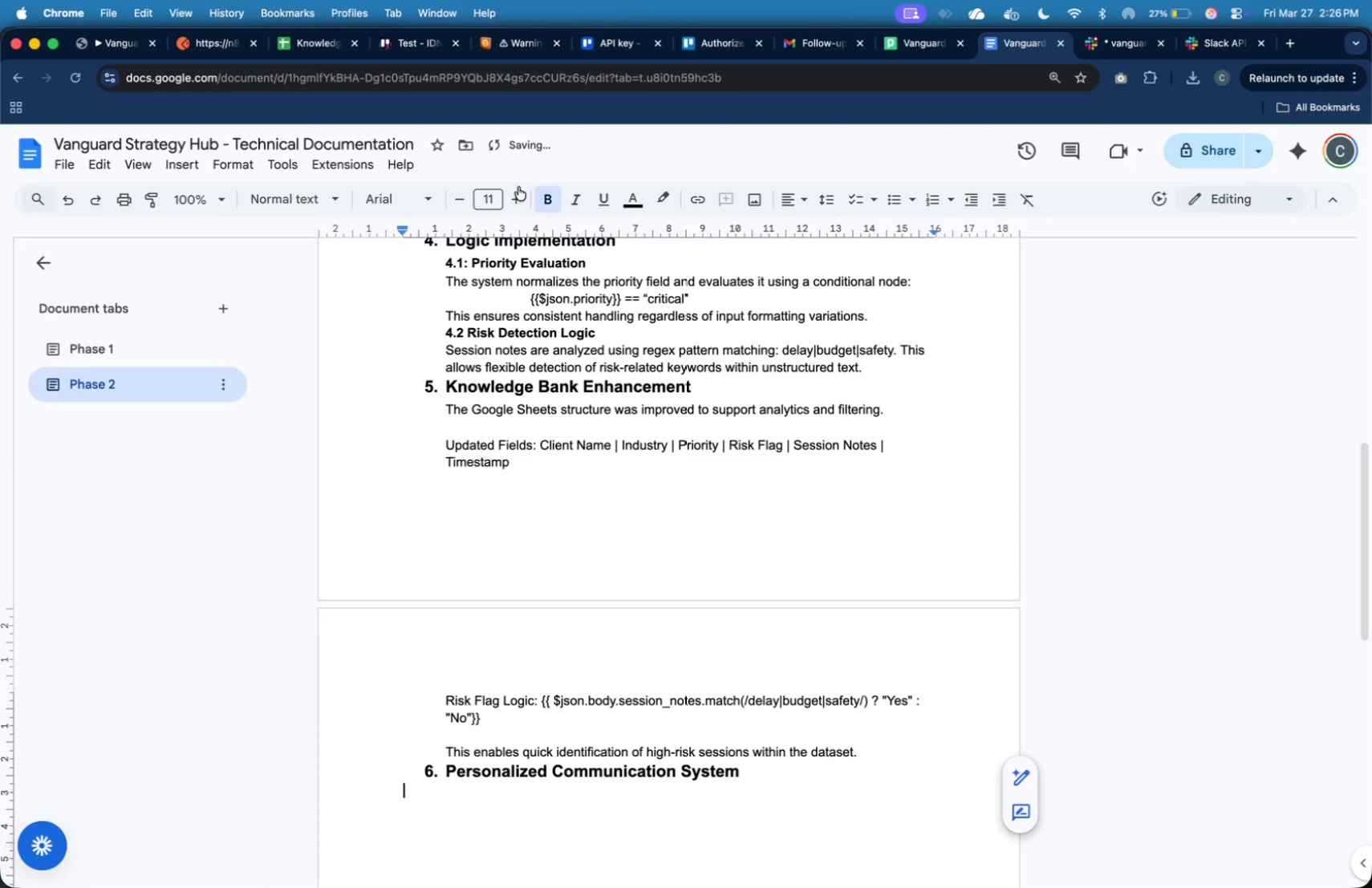 
left_click([549, 198])
 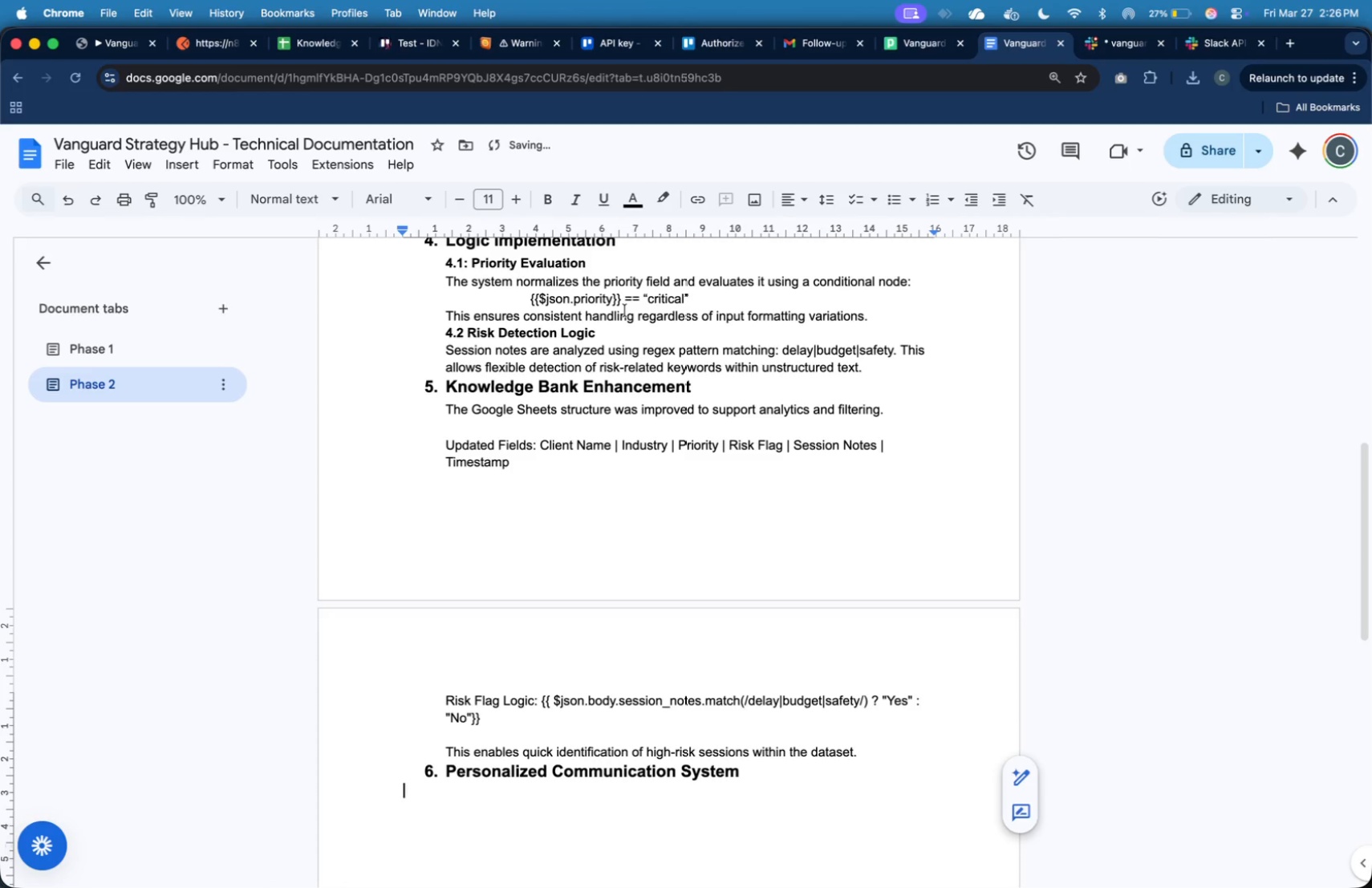 
key(Tab)
type(This email system )
 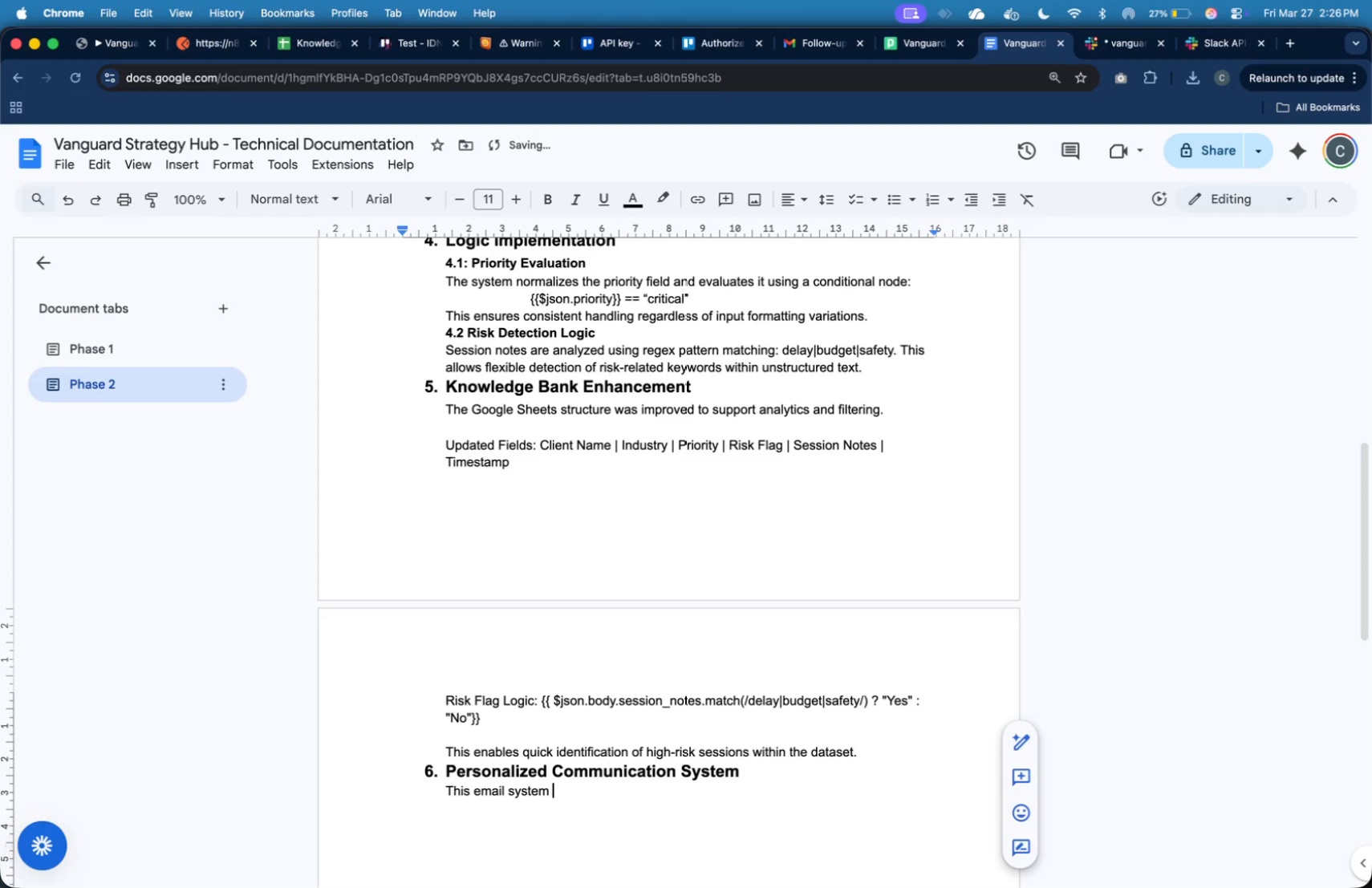 
key(ArrowLeft)
 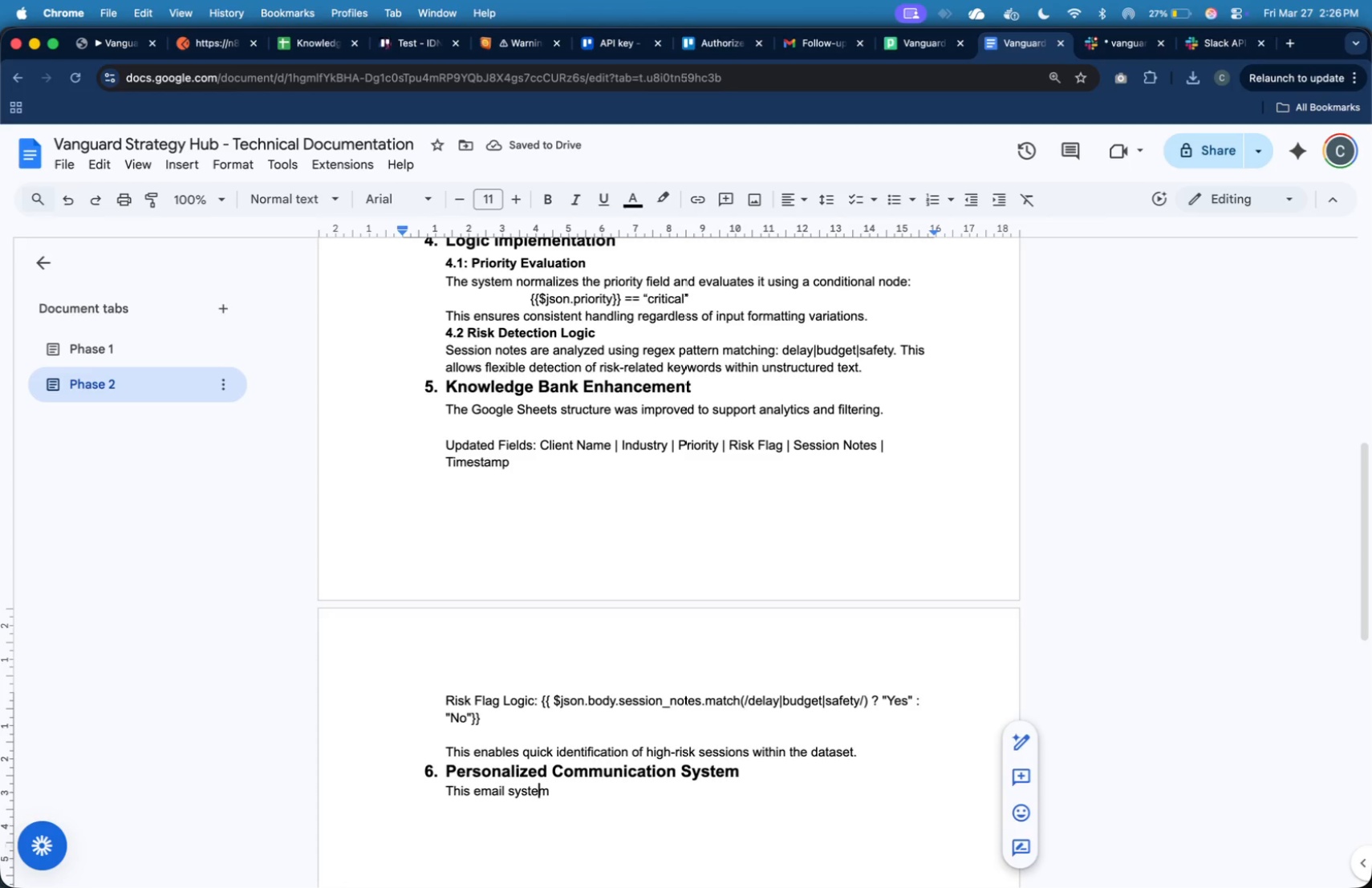 
key(ArrowLeft)
 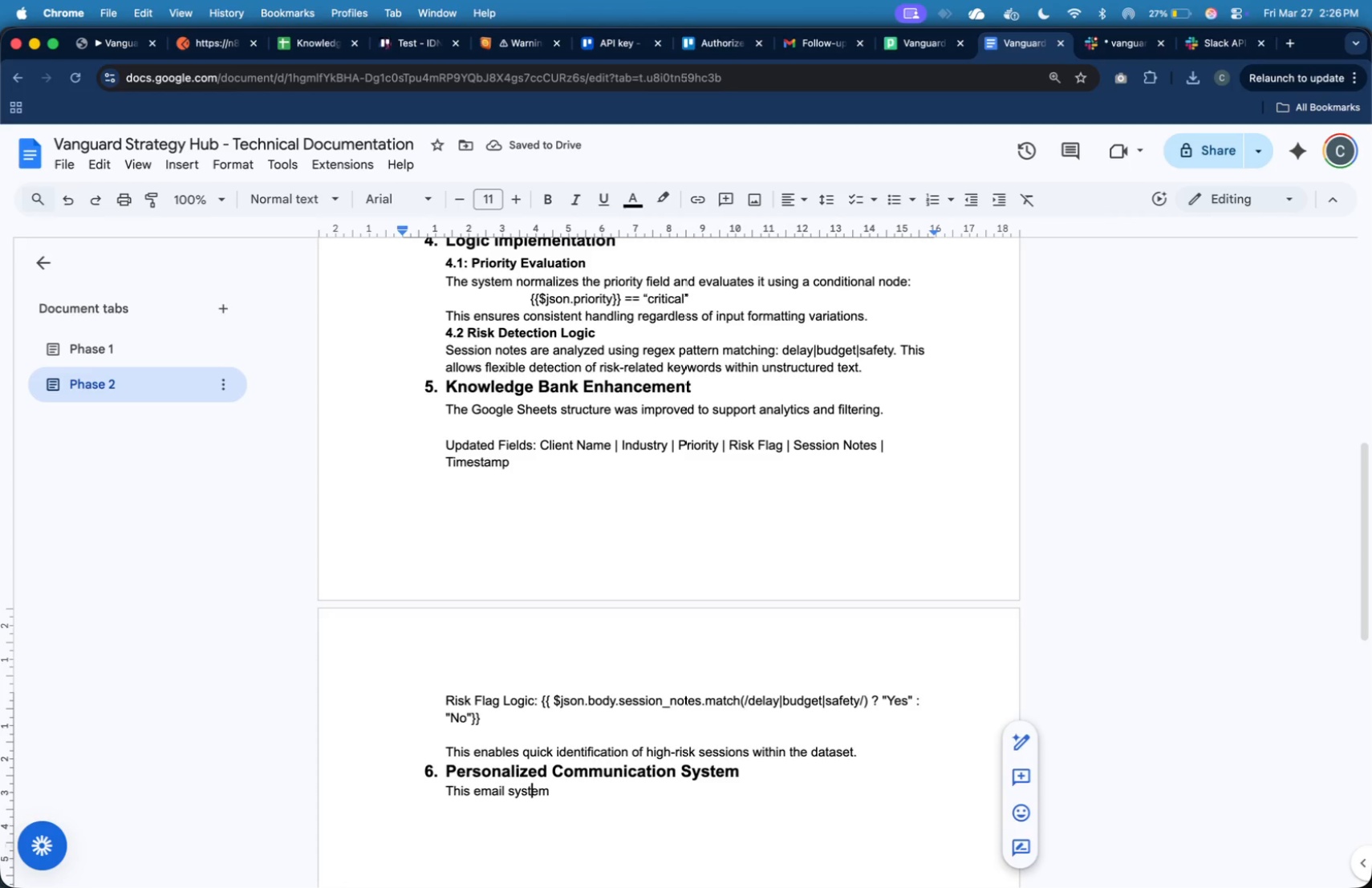 
key(ArrowLeft)
 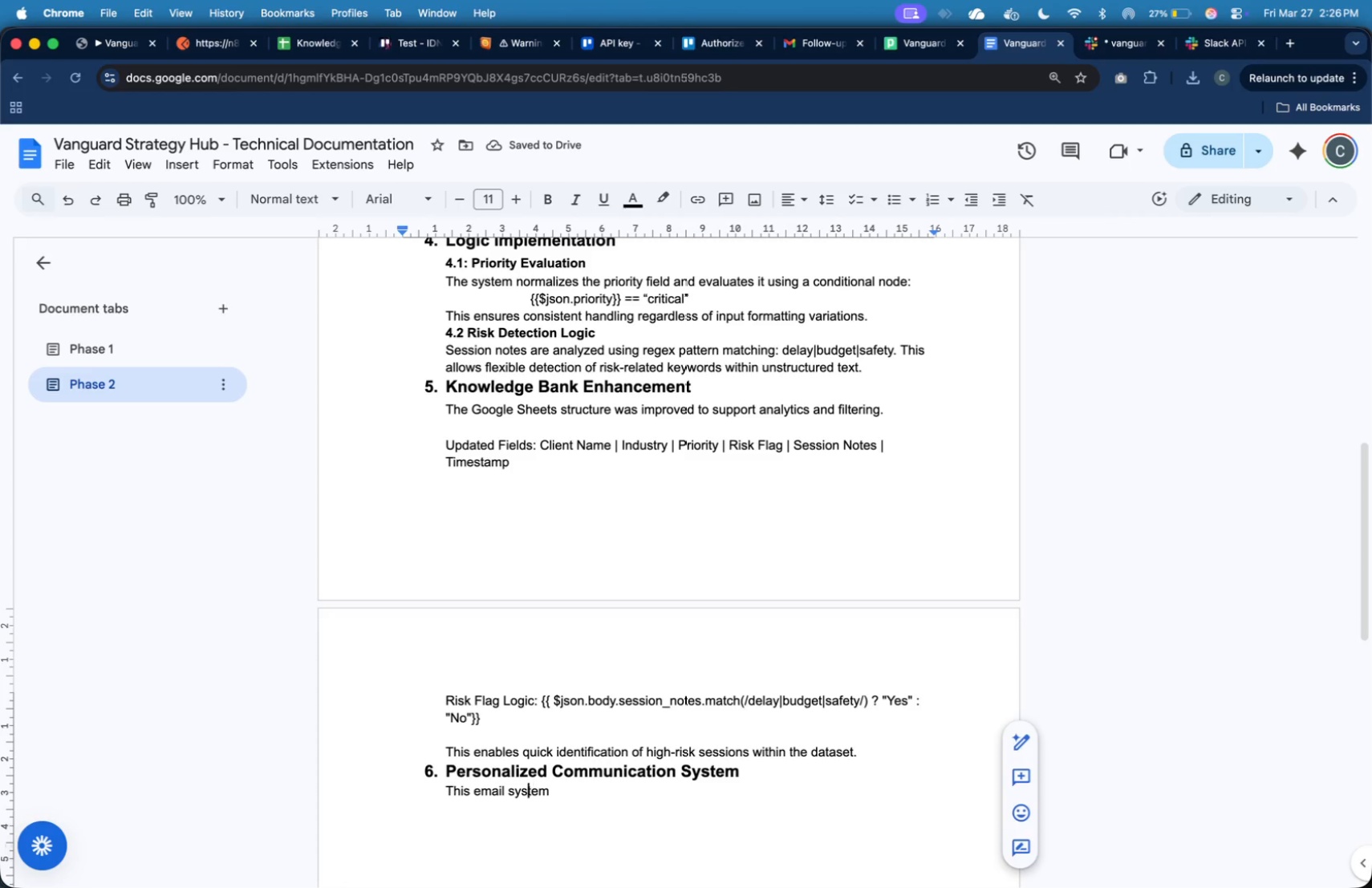 
hold_key(key=ArrowLeft, duration=1.33)
 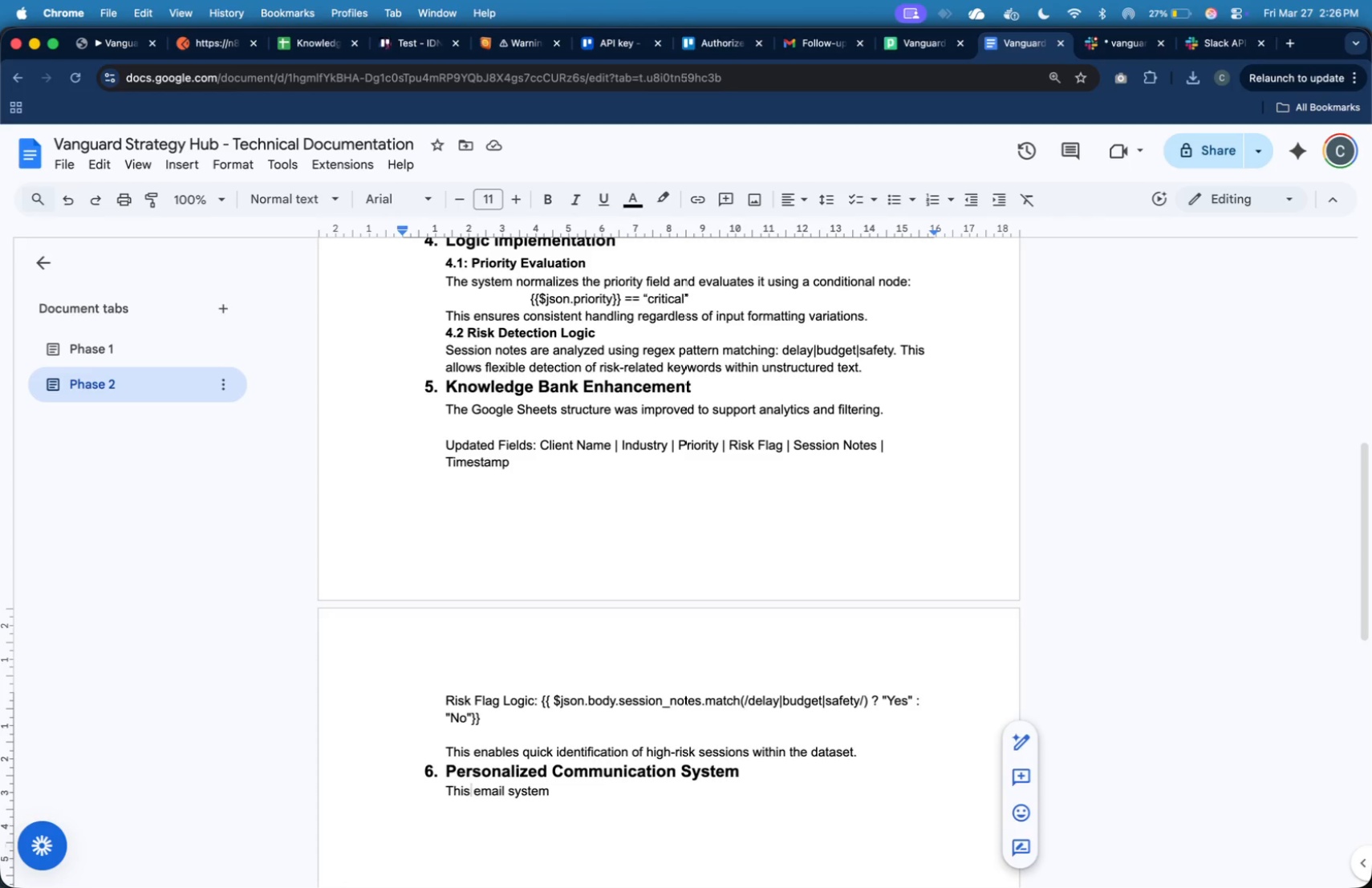 
key(Backspace)
 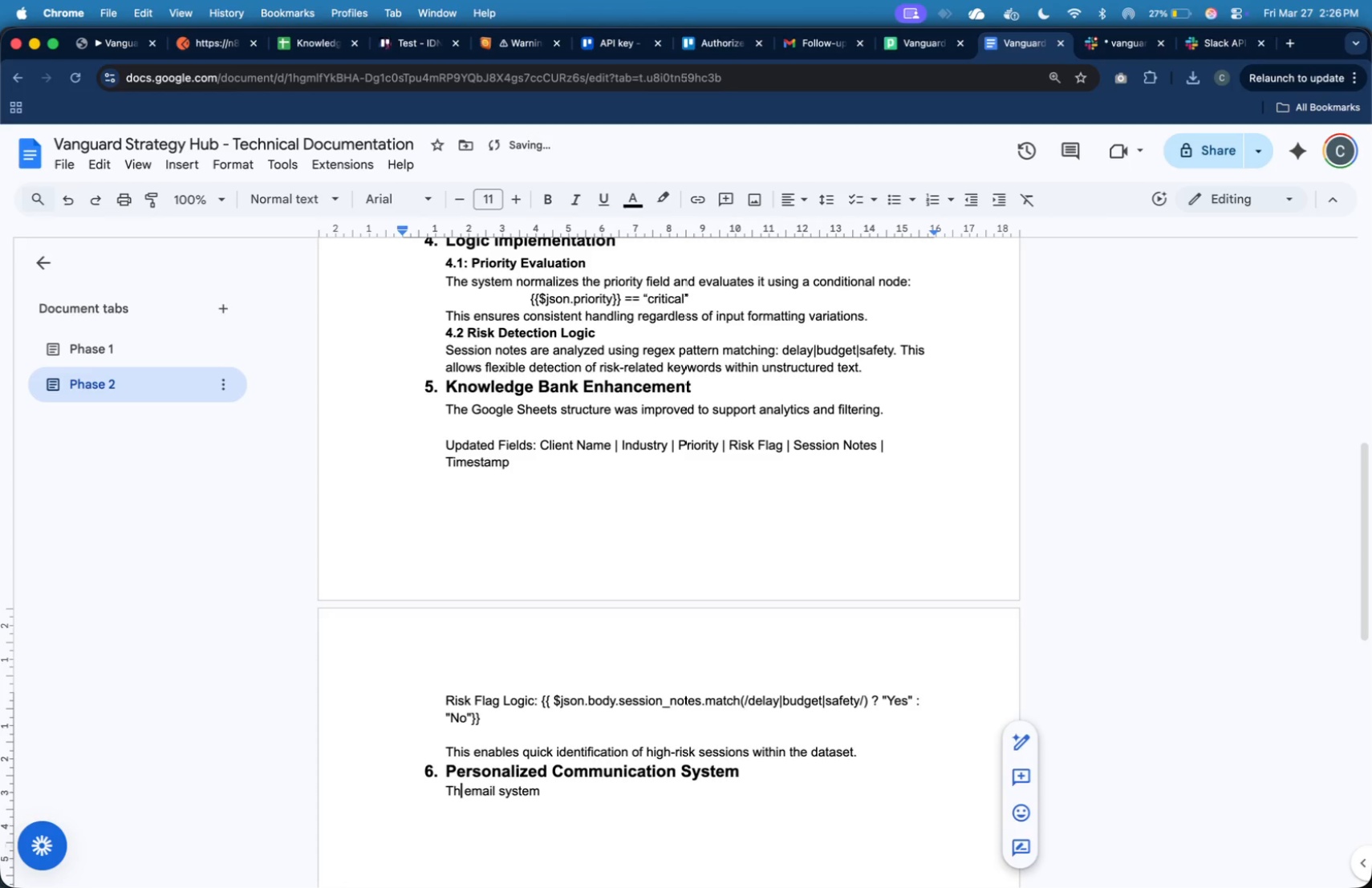 
key(Backspace)
 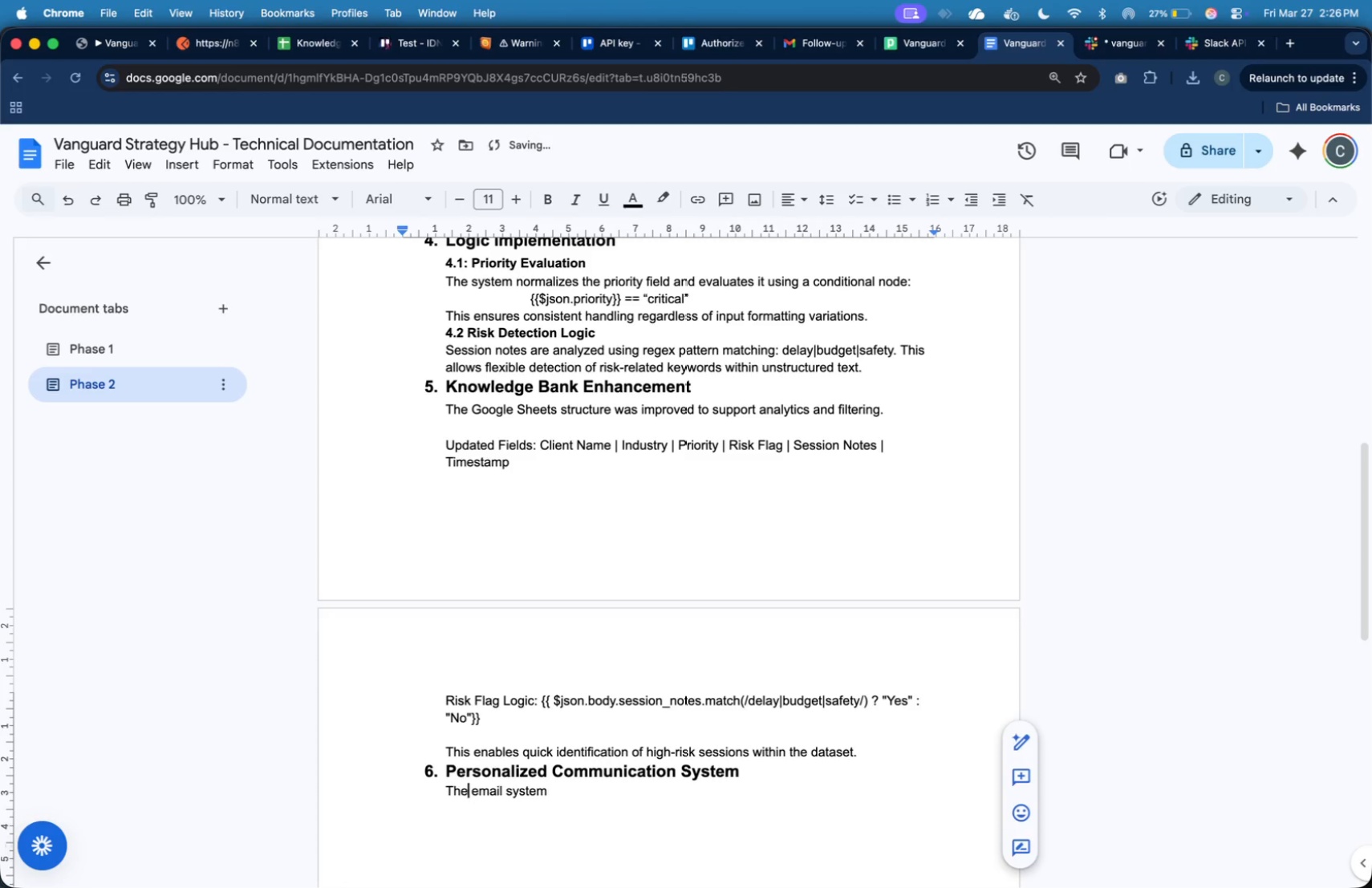 
key(E)
 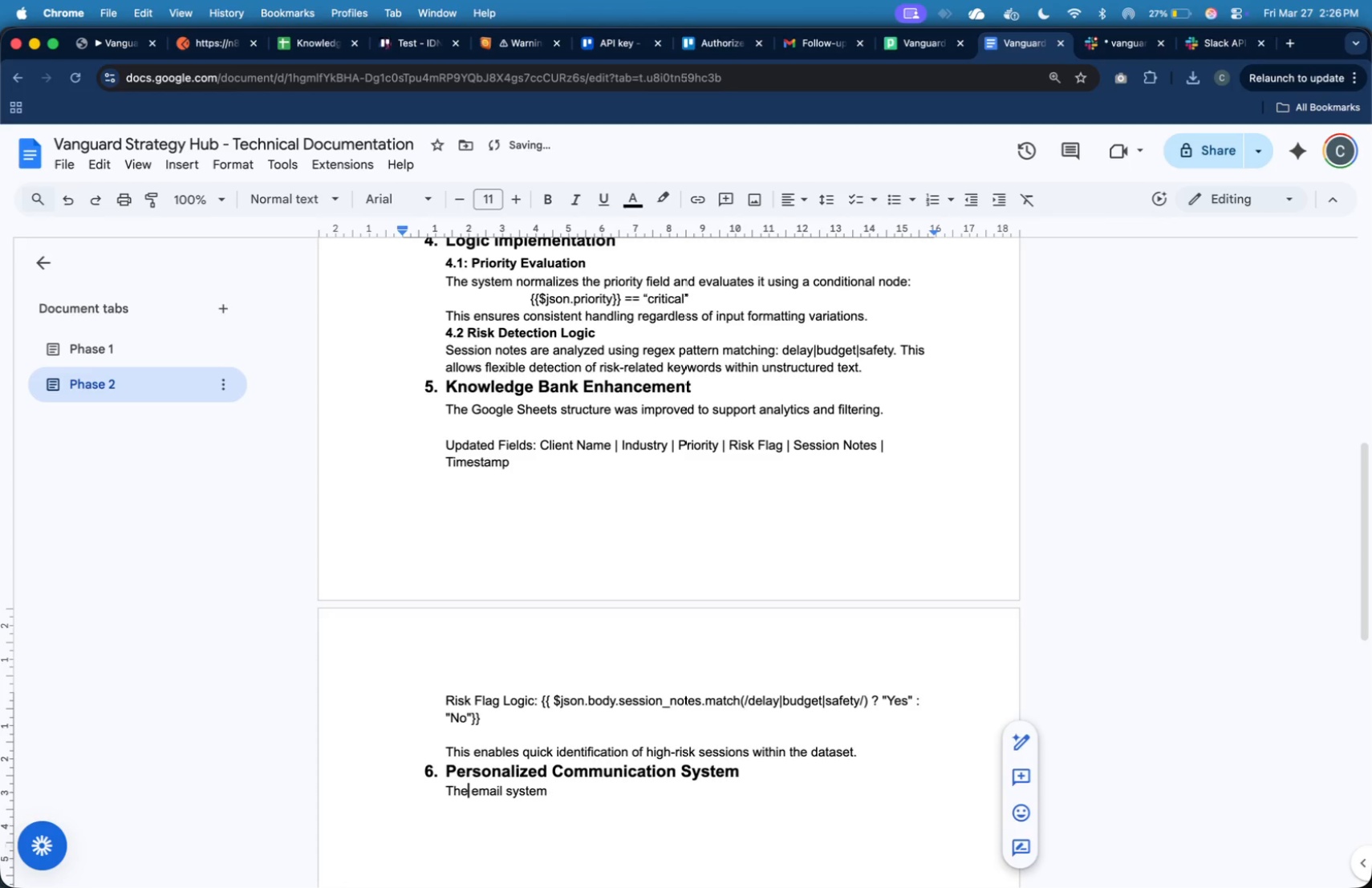 
key(Meta+Tab)